 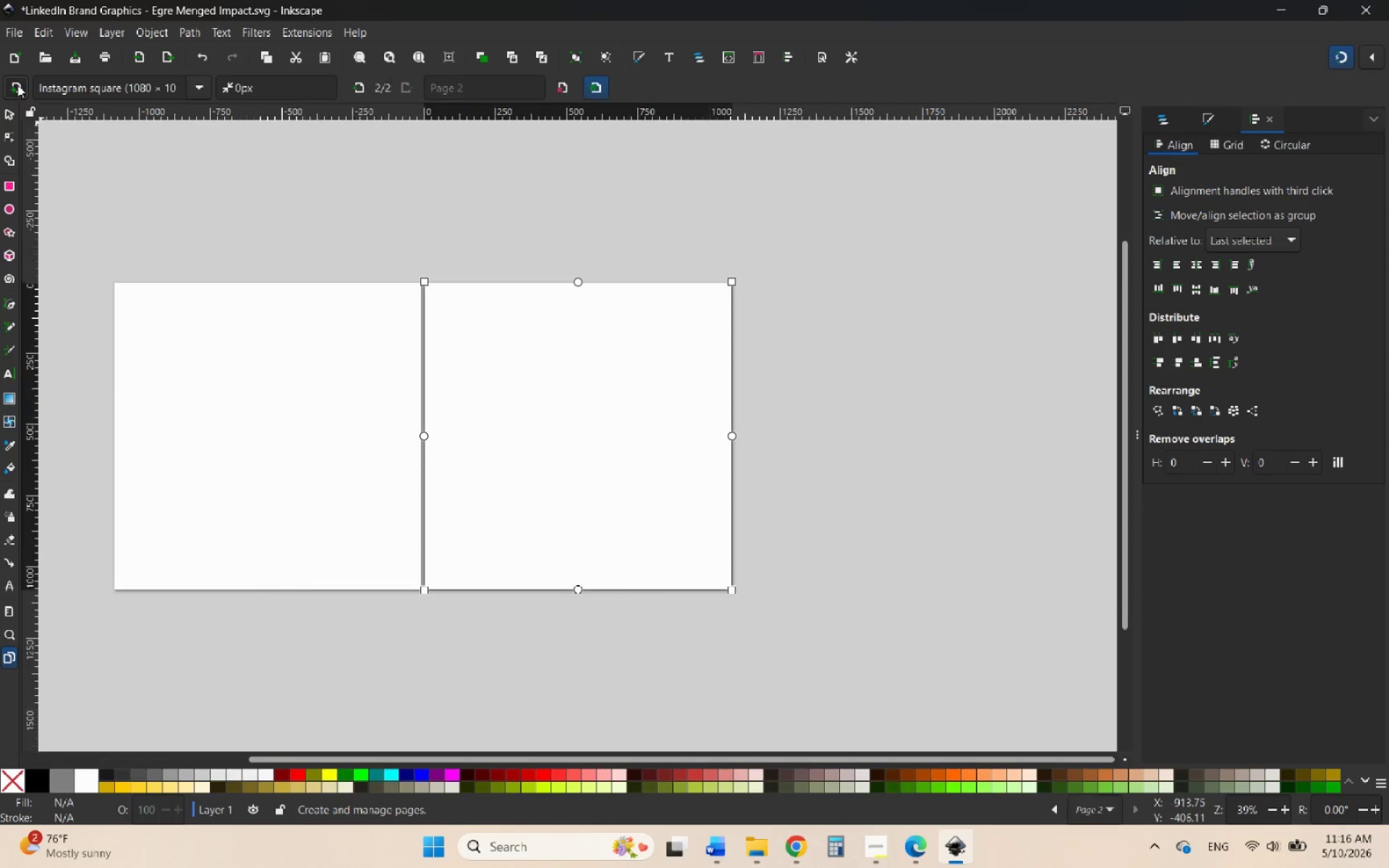 
left_click_drag(start_coordinate=[564, 436], to_coordinate=[636, 435])
 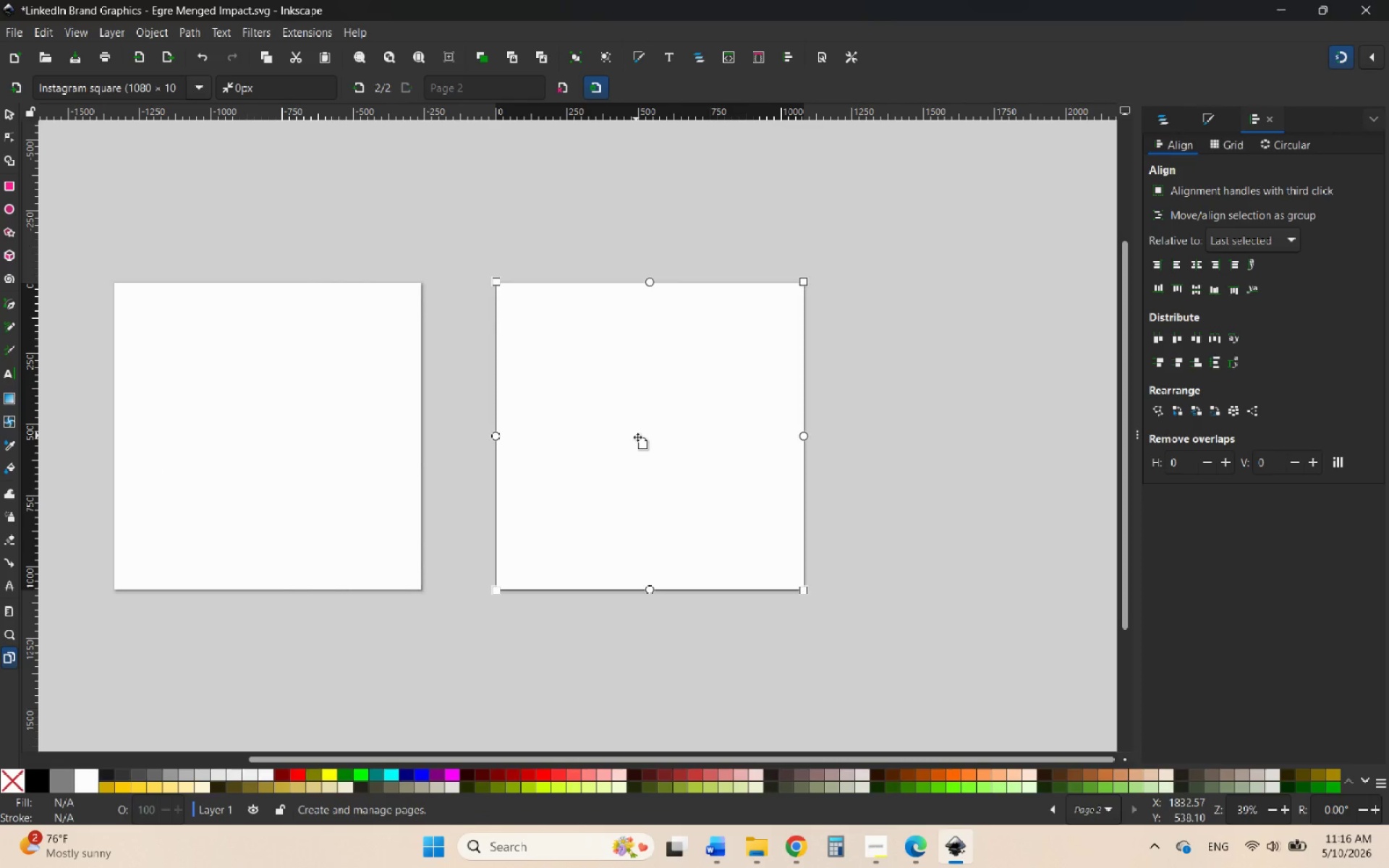 
hold_key(key=ControlLeft, duration=2.88)
 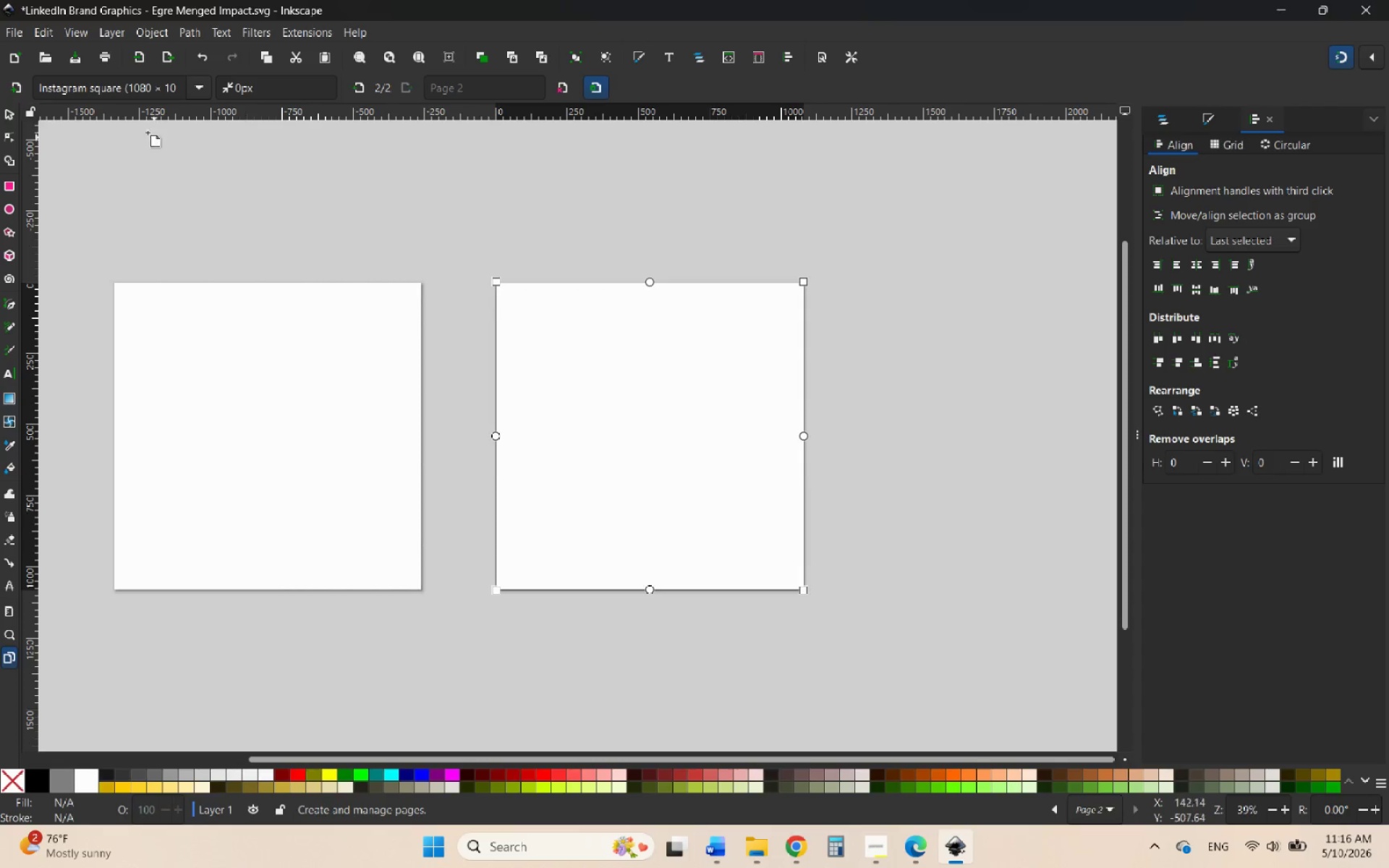 
left_click([16, 81])
 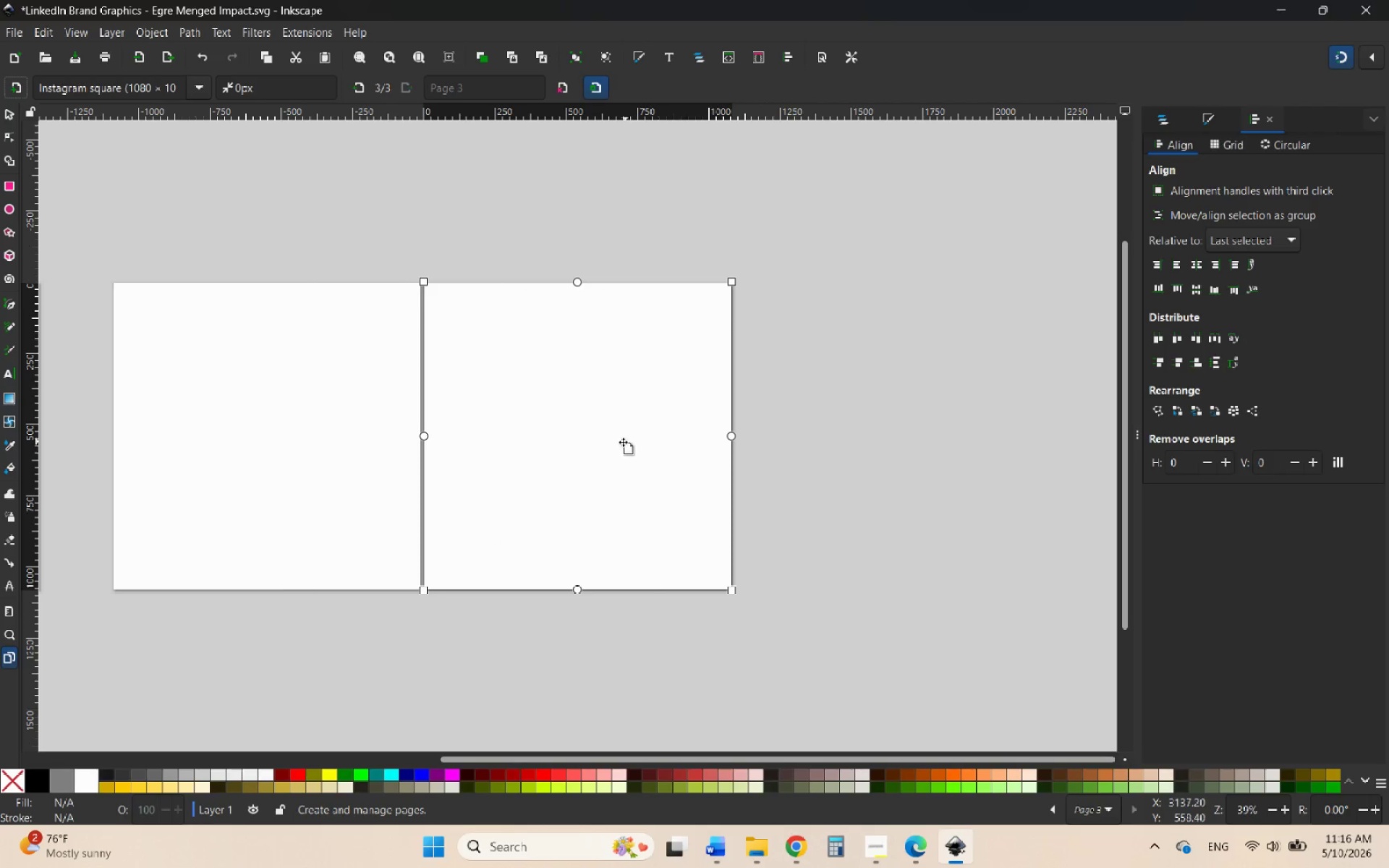 
left_click_drag(start_coordinate=[609, 437], to_coordinate=[765, 433])
 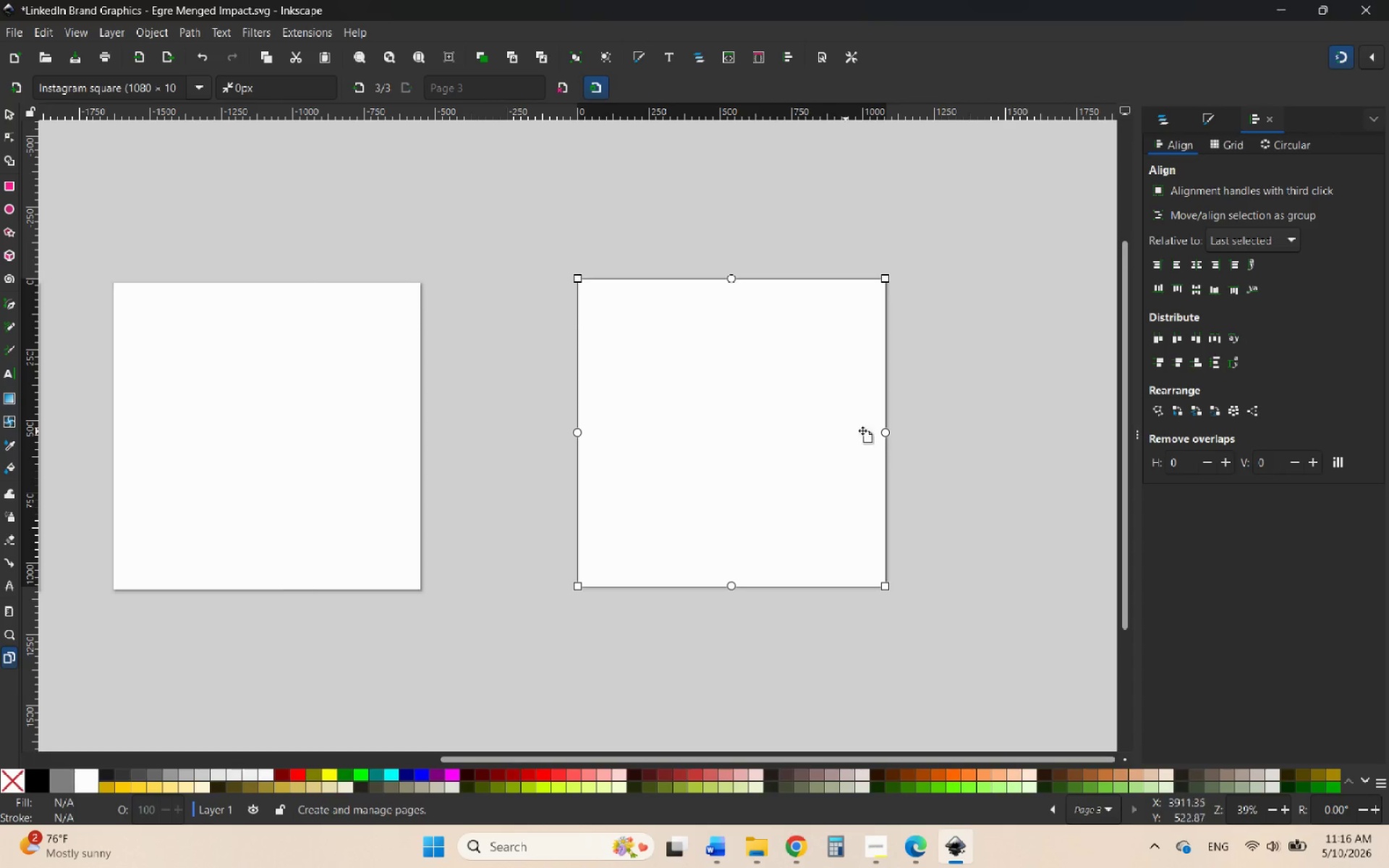 
hold_key(key=ControlLeft, duration=2.03)
 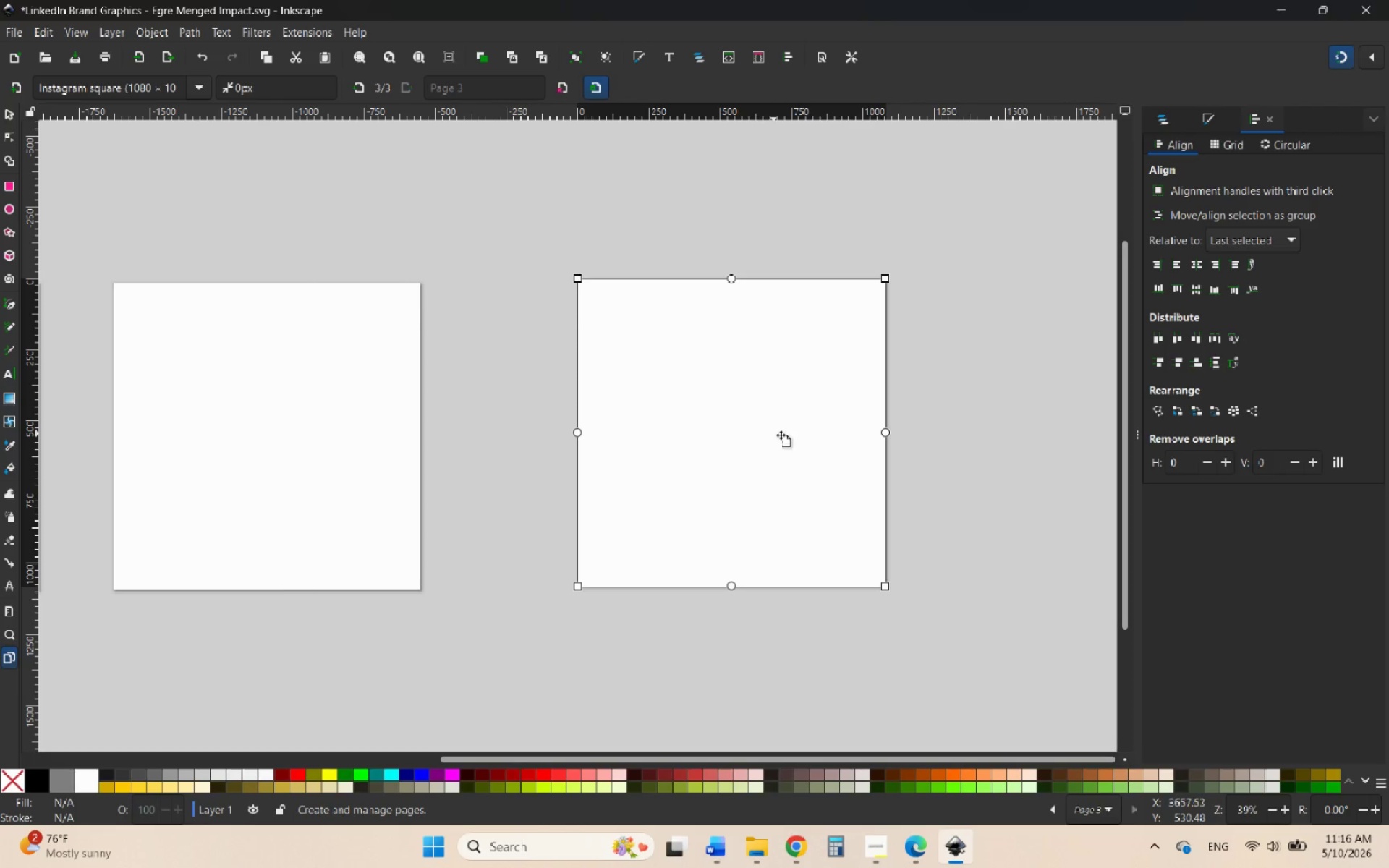 
hold_key(key=ControlLeft, duration=0.73)
scroll: coordinate [889, 428], scroll_direction: down, amount: 2.0
 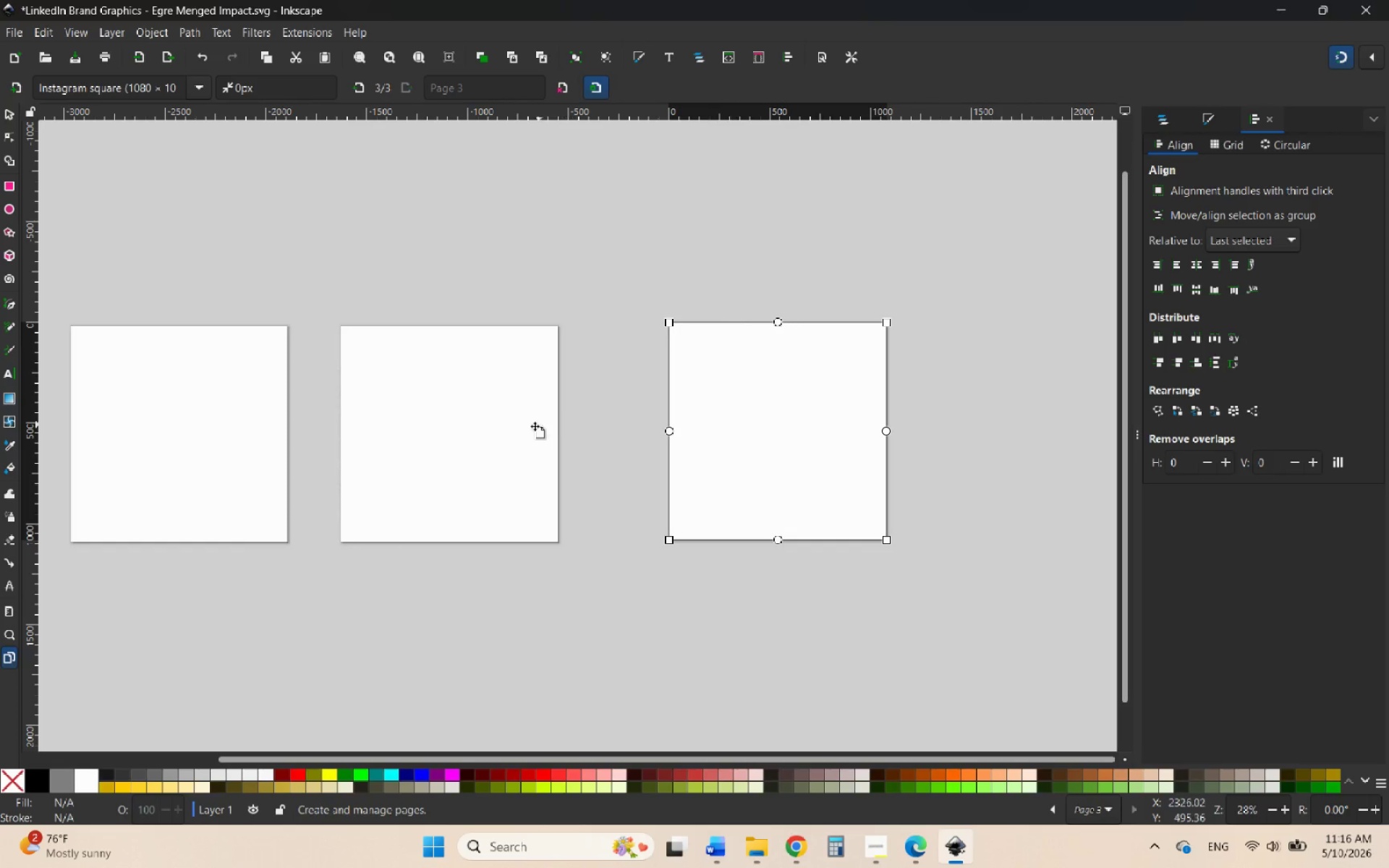 
left_click_drag(start_coordinate=[486, 422], to_coordinate=[514, 422])
 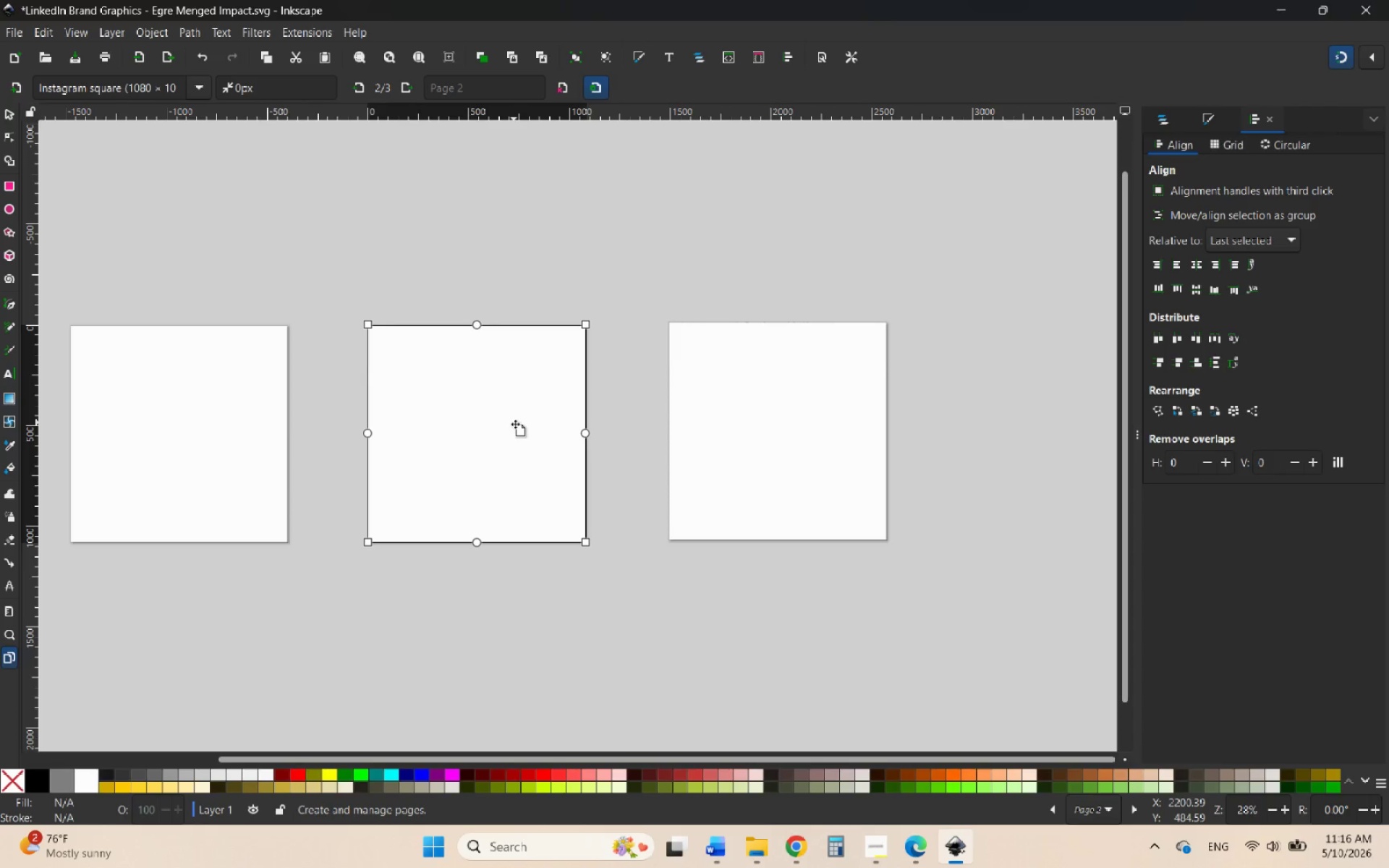 
hold_key(key=ControlLeft, duration=3.62)
 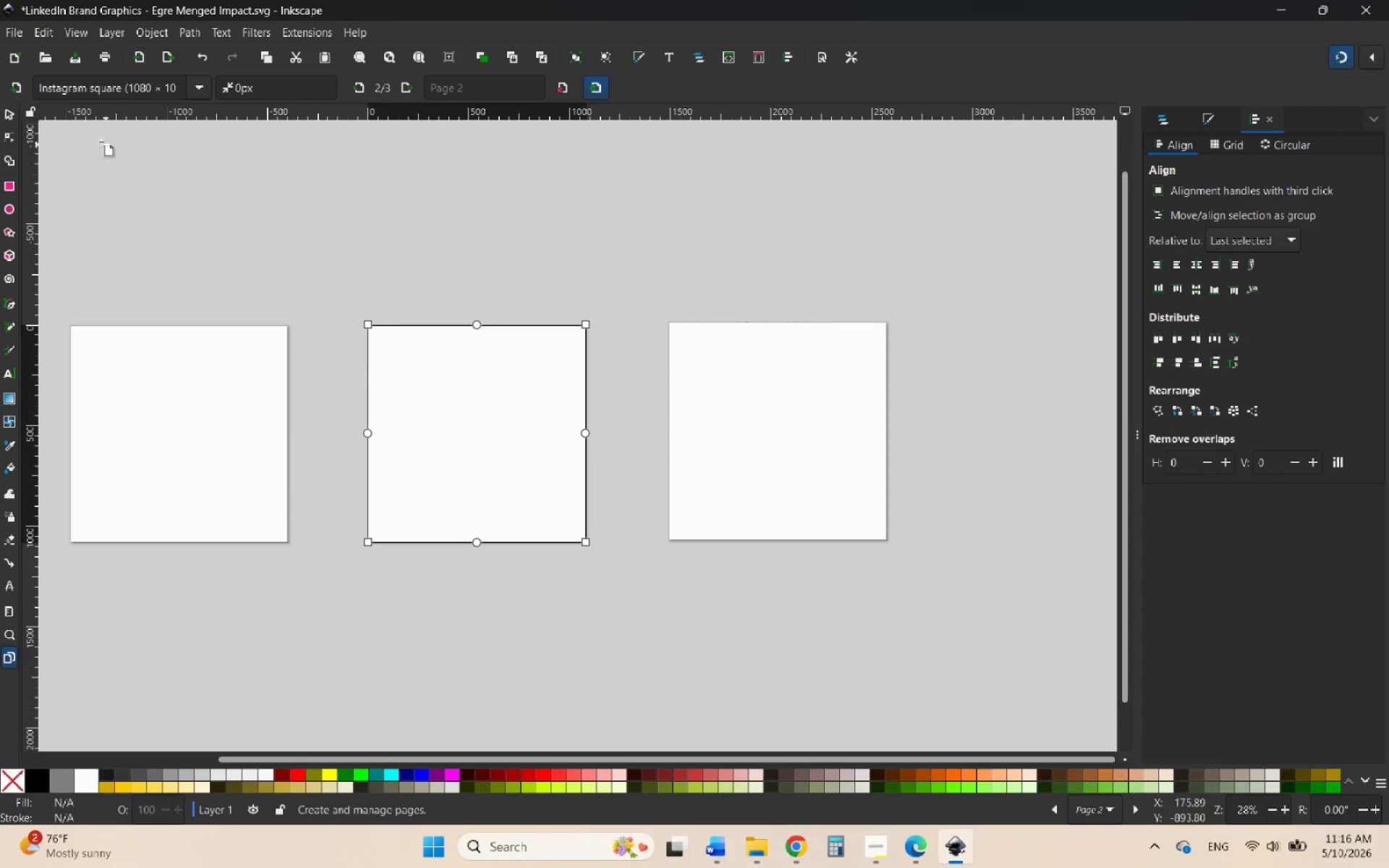 
left_click([0, 114])
 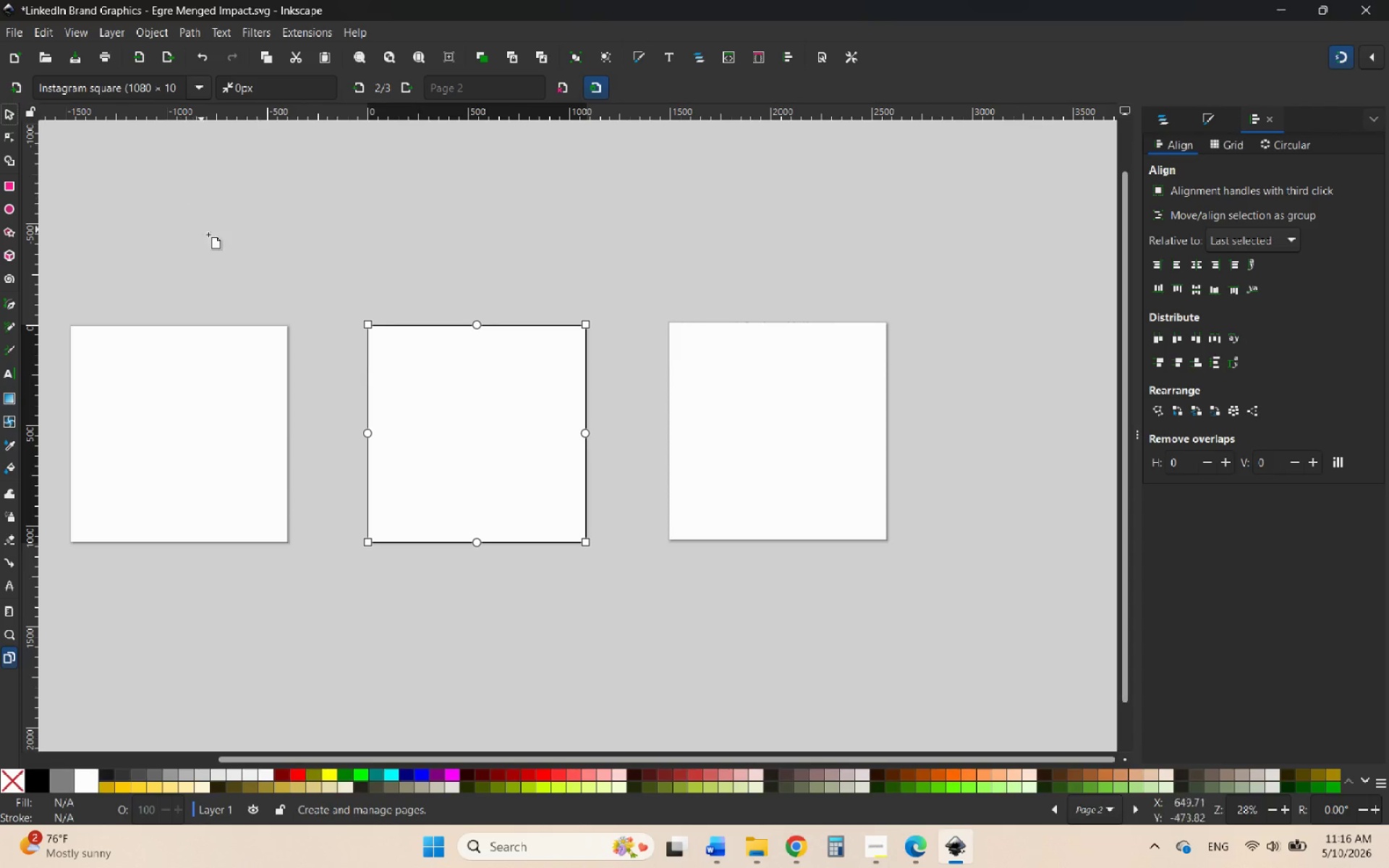 
left_click([284, 267])
 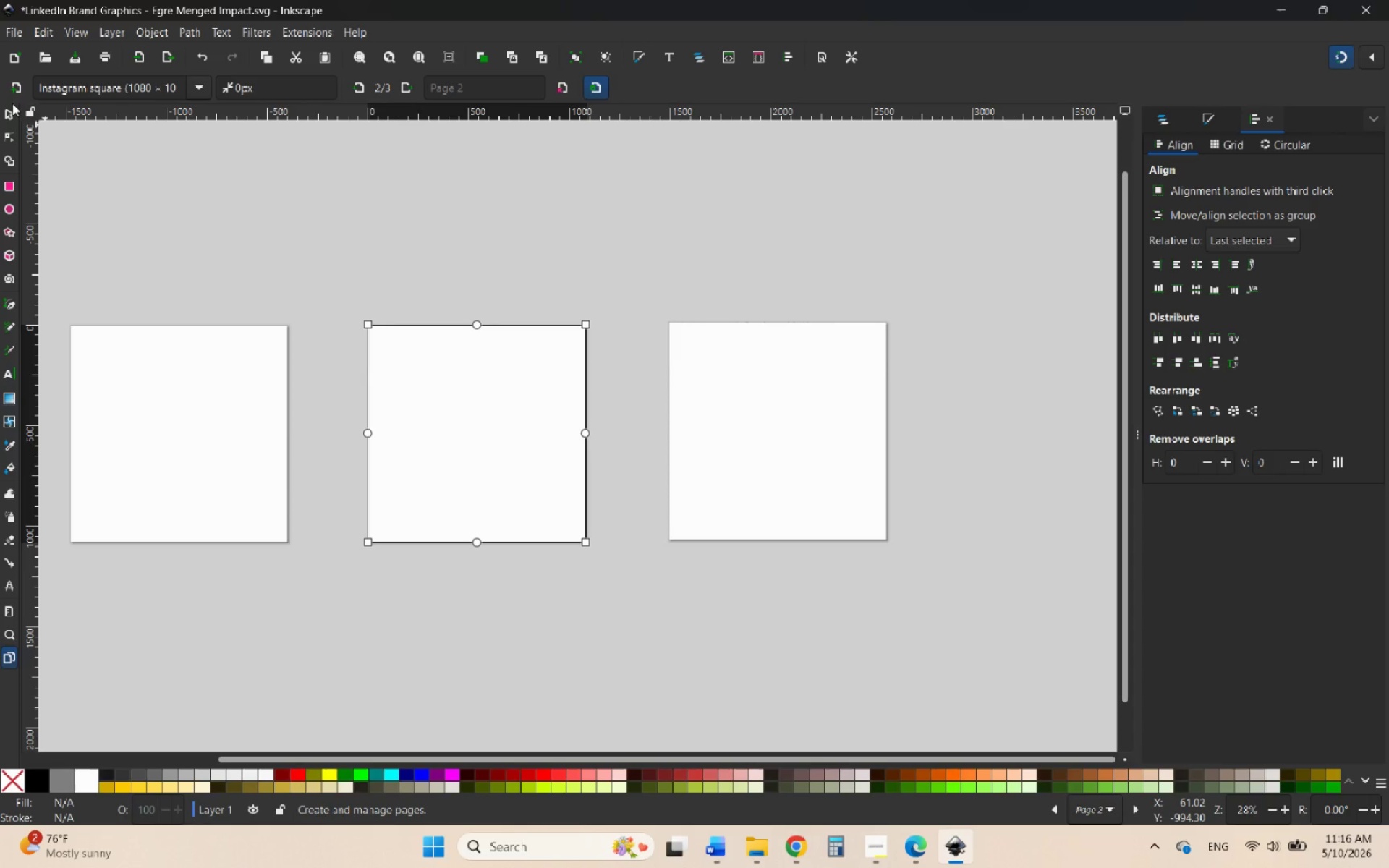 
left_click([2, 111])
 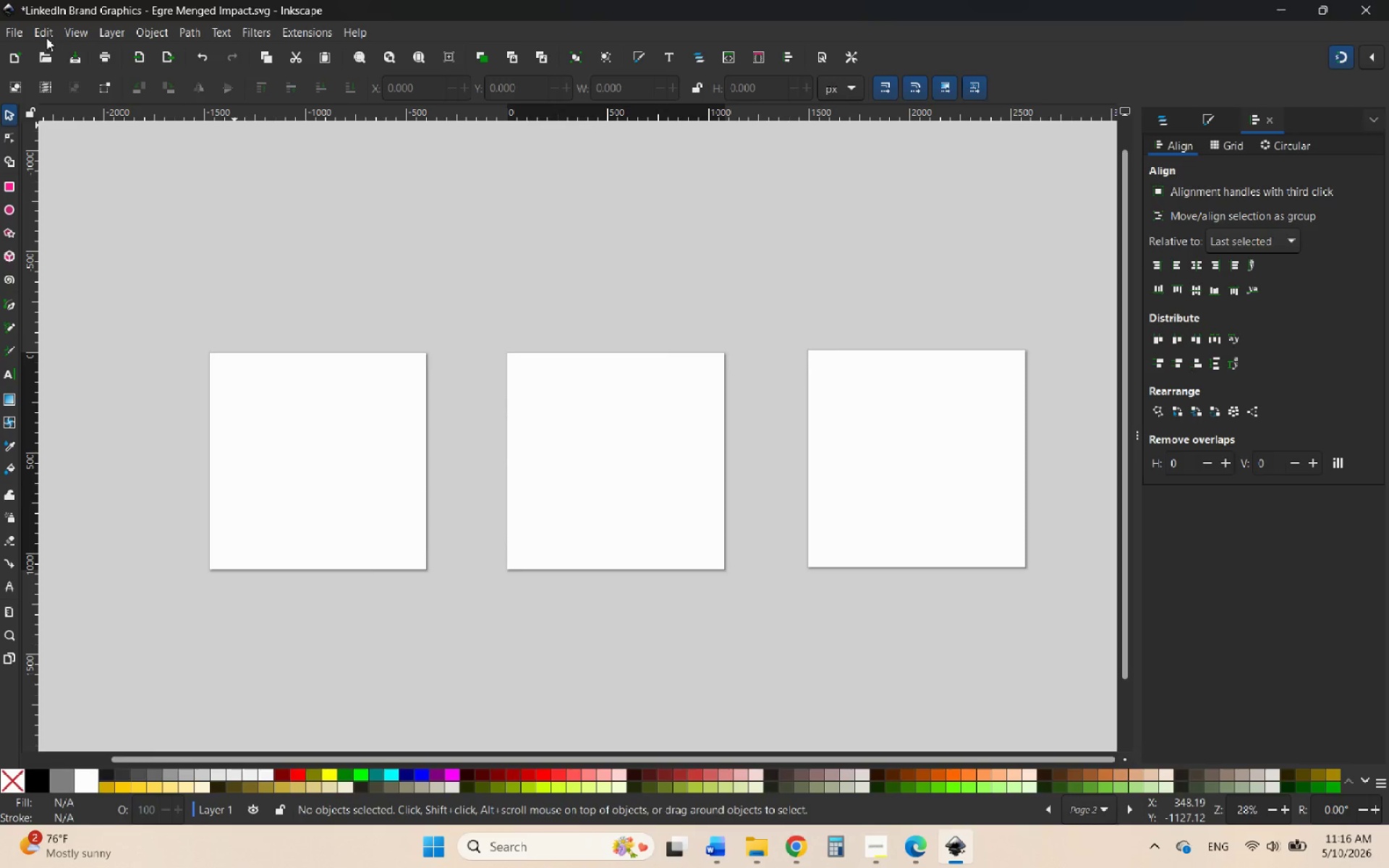 
wait(5.11)
 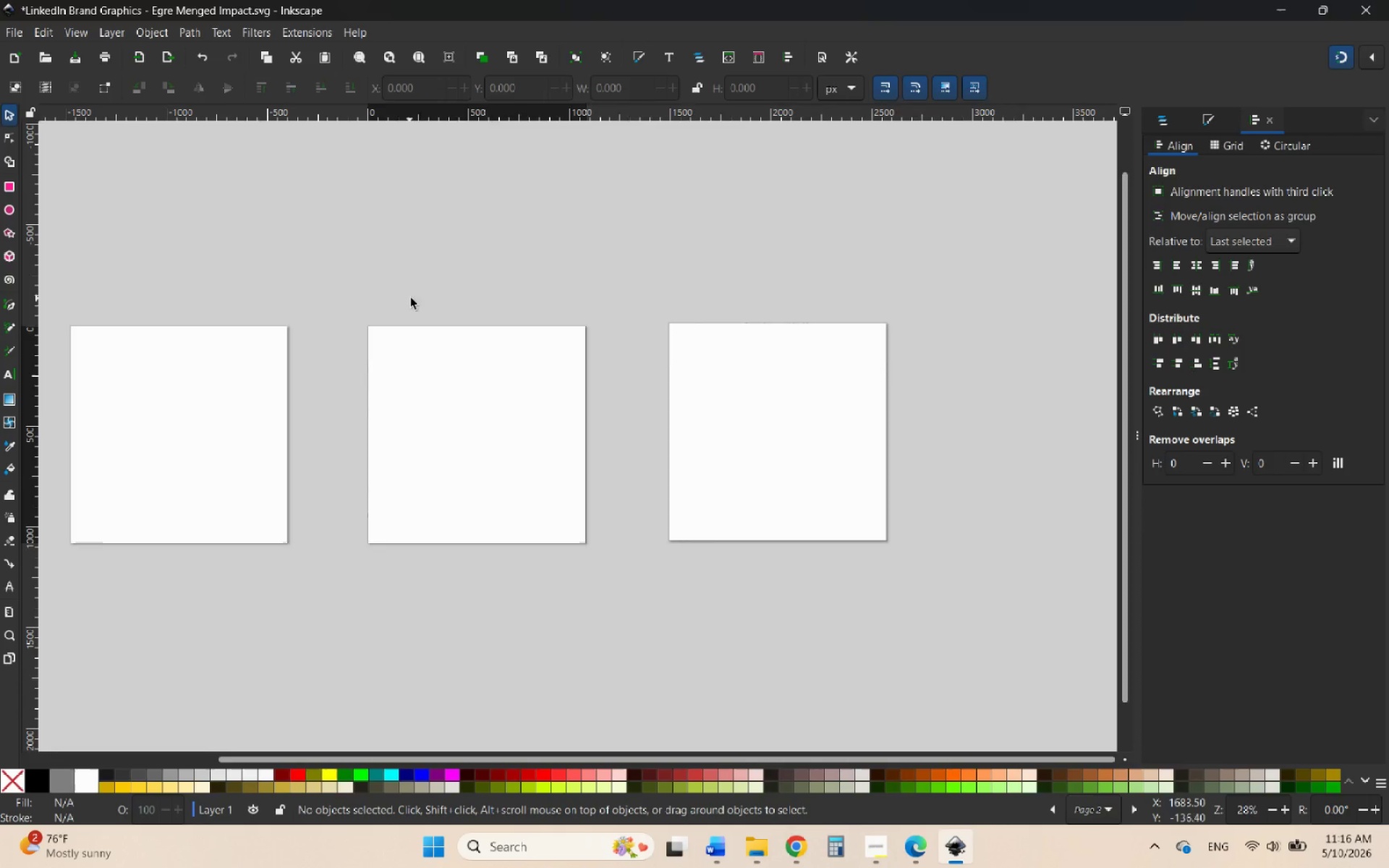 
left_click([17, 33])
 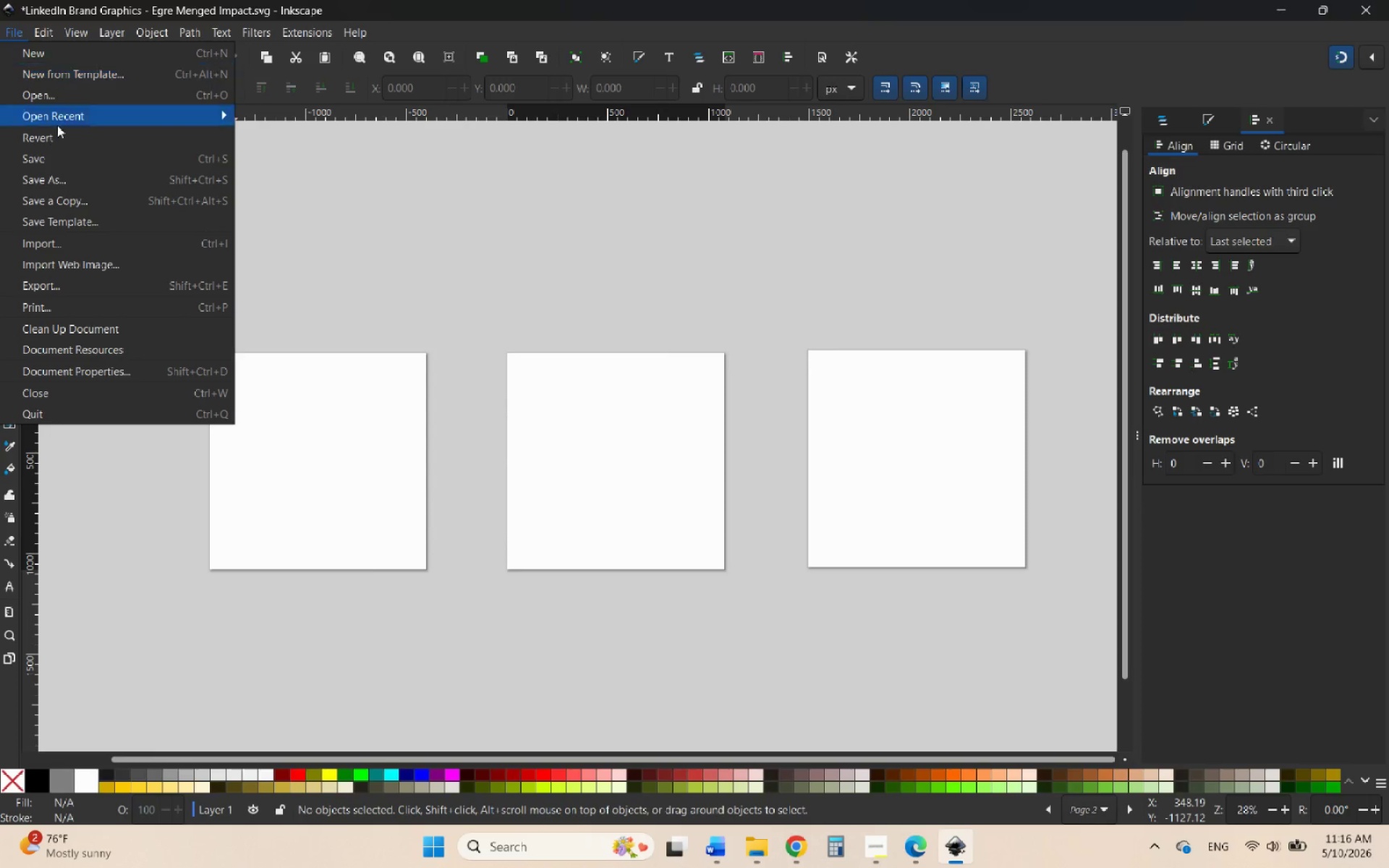 
left_click([60, 239])
 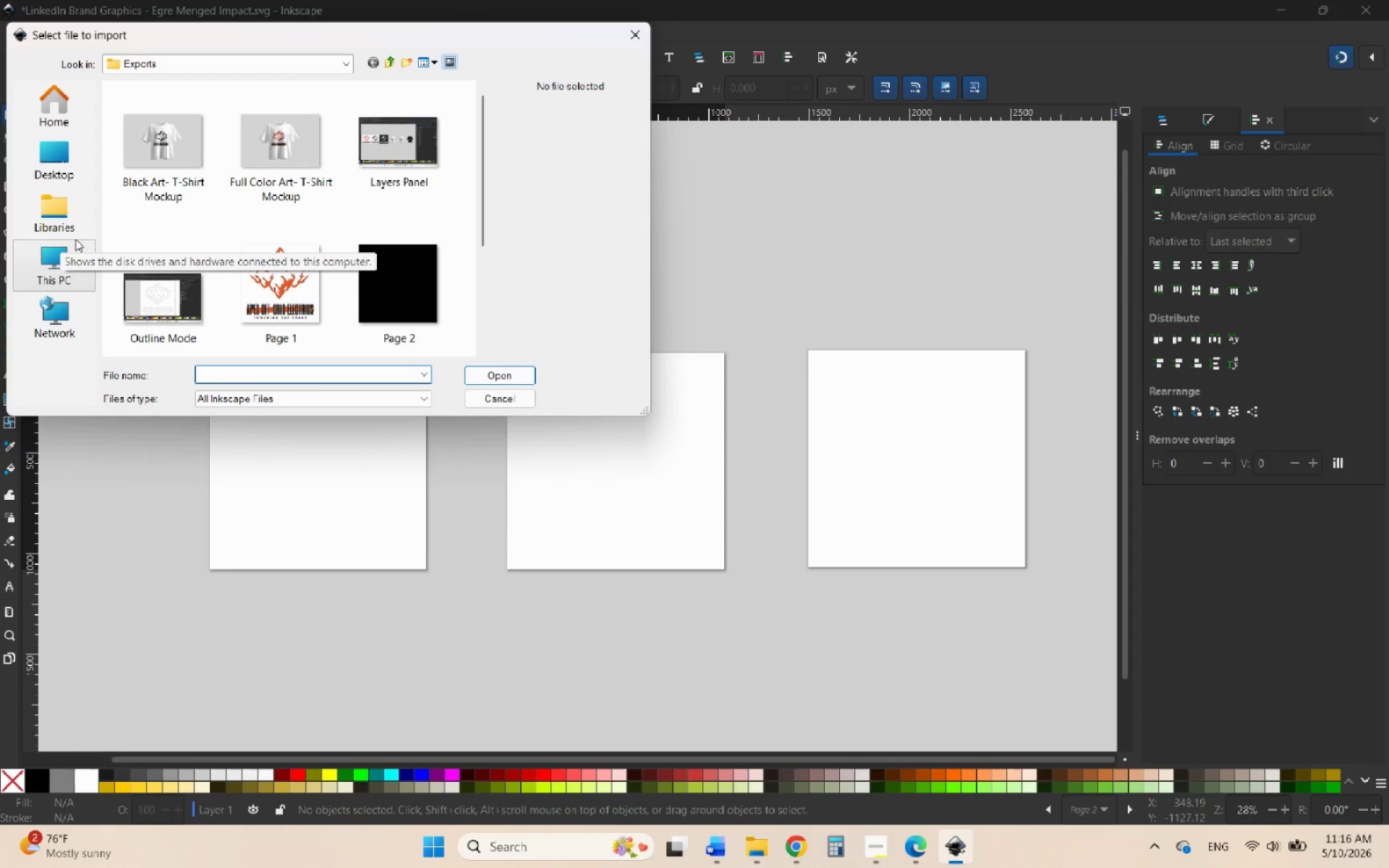 
left_click([483, 396])
 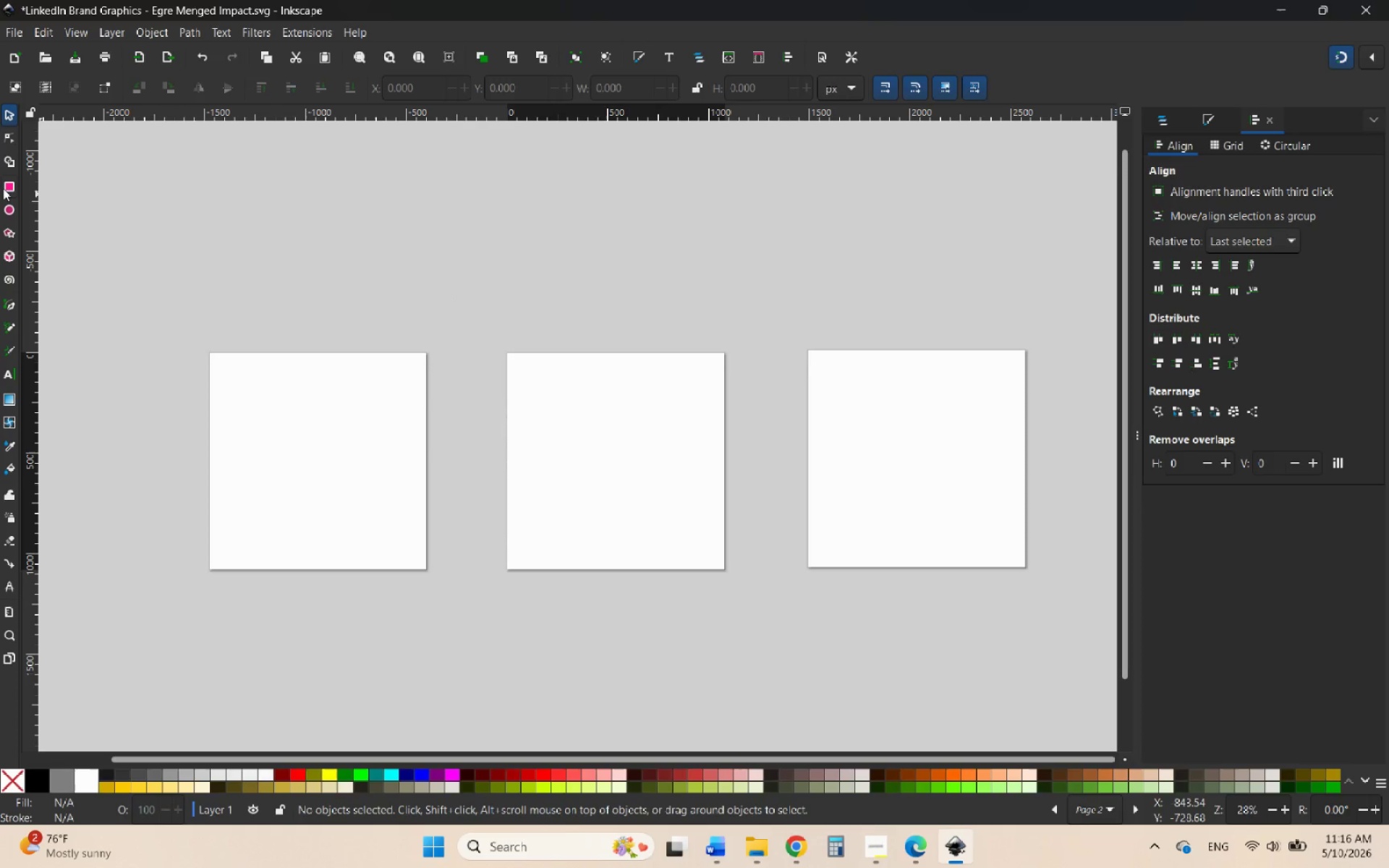 
left_click([16, 183])
 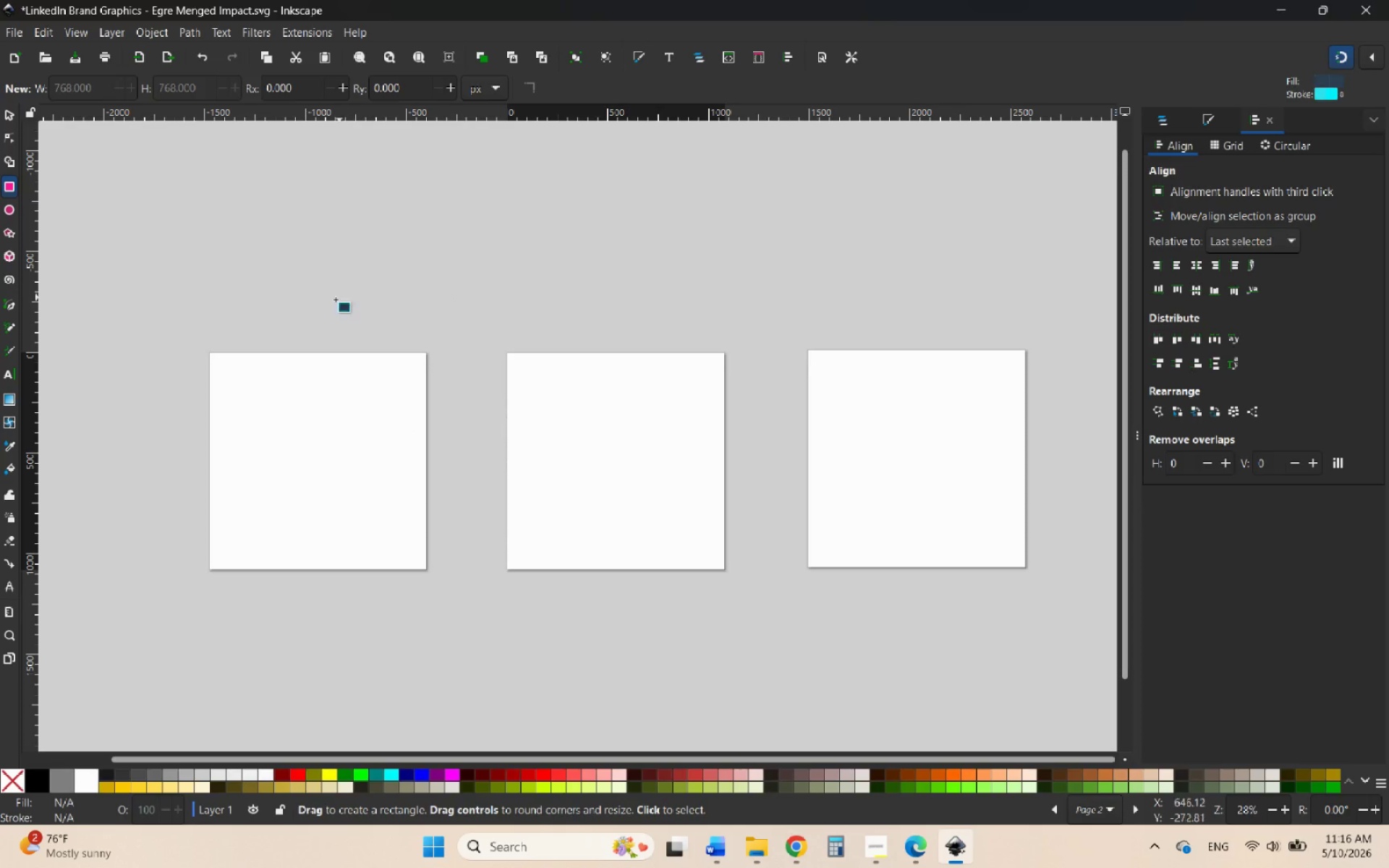 
left_click_drag(start_coordinate=[233, 302], to_coordinate=[296, 331])
 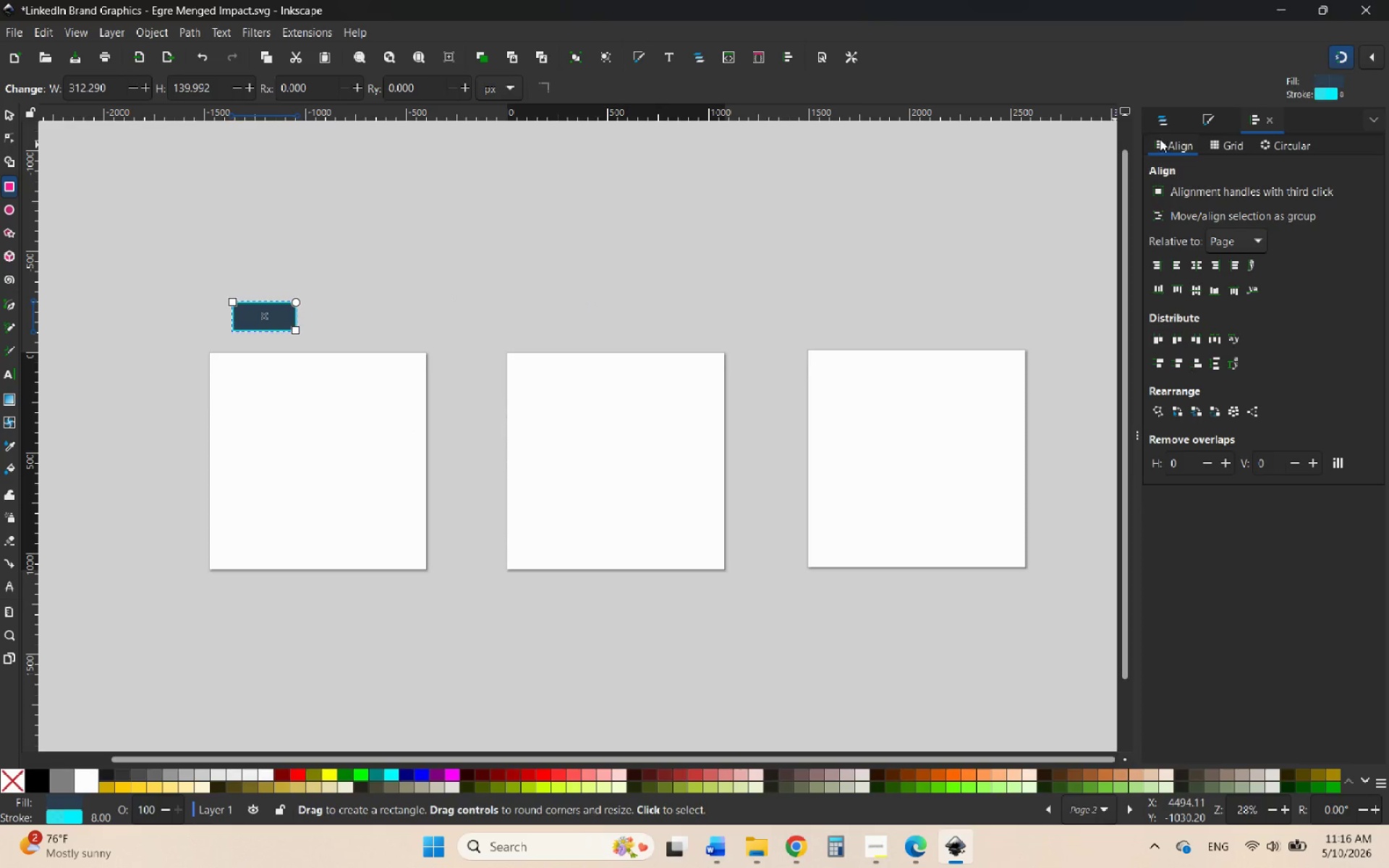 
left_click([1163, 119])
 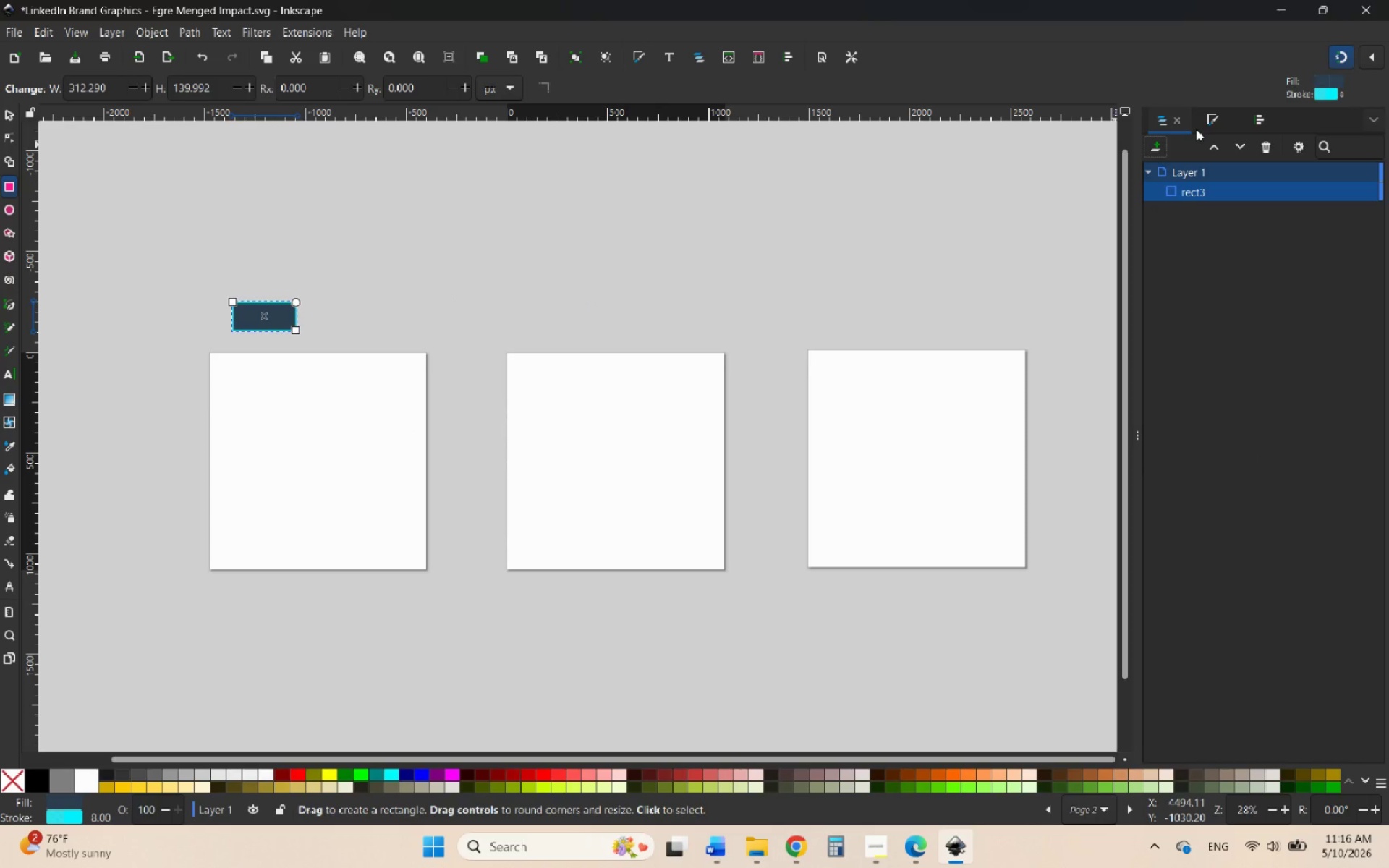 
left_click([1208, 124])
 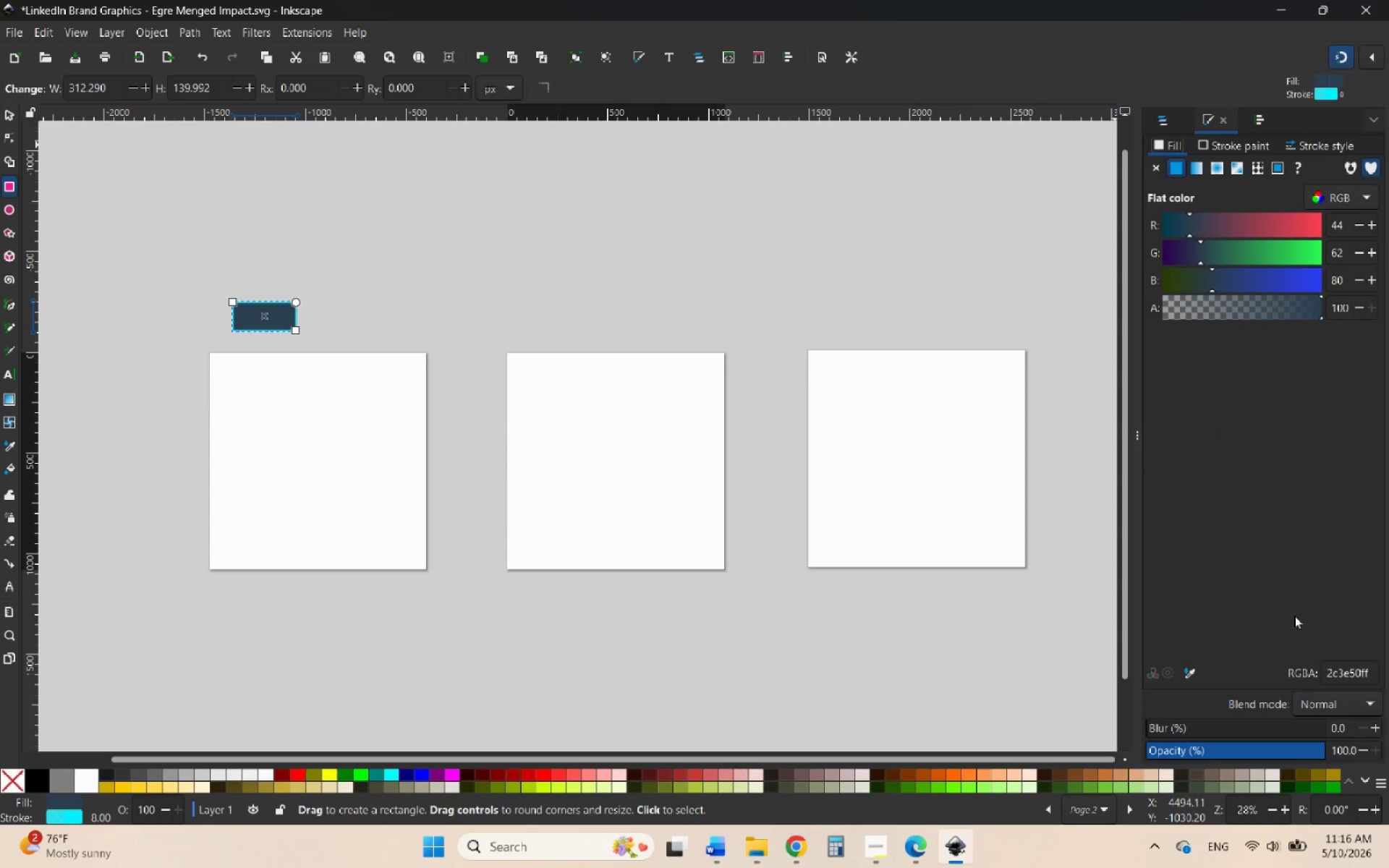 
mouse_move([1360, 232])
 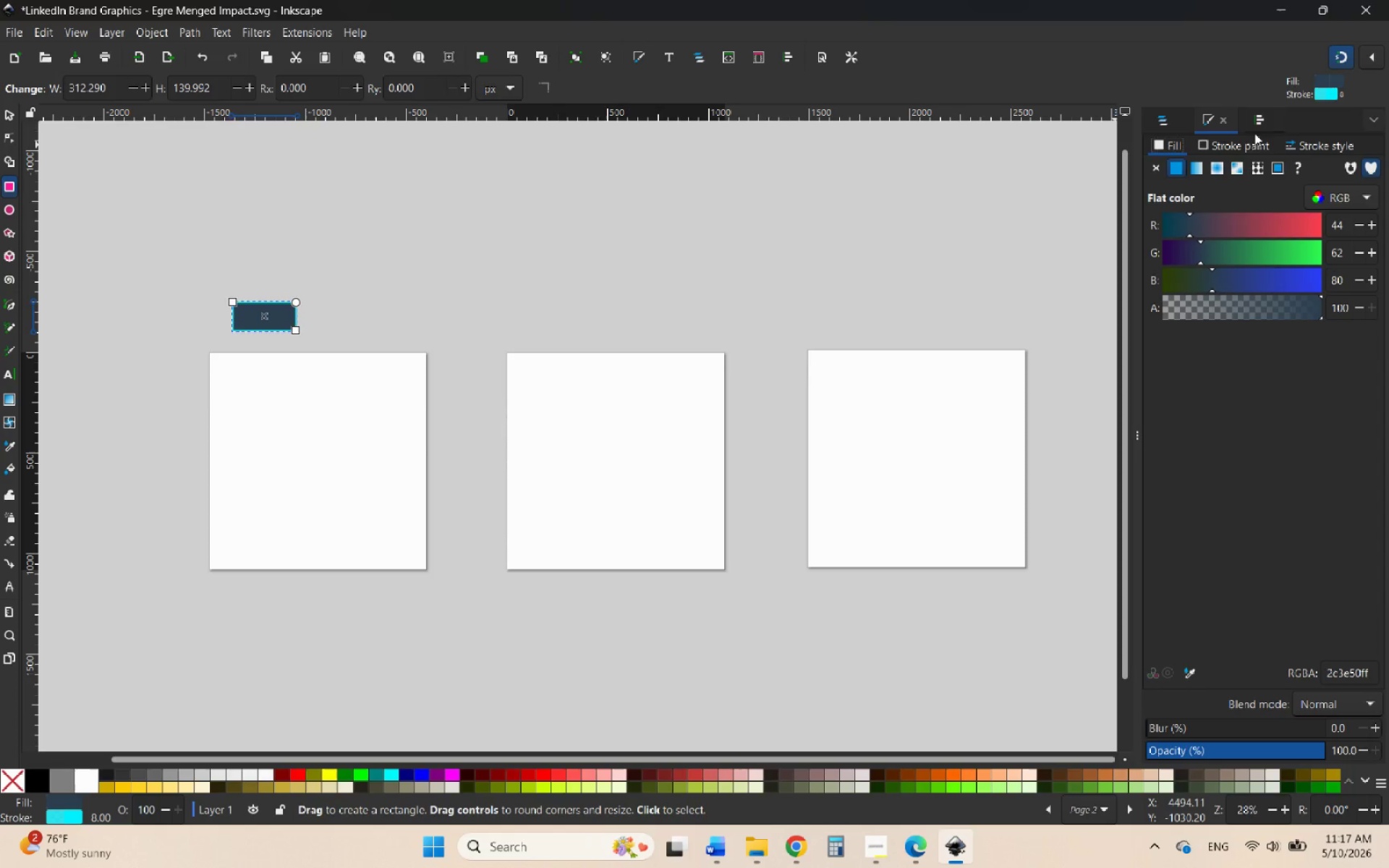 
wait(5.61)
 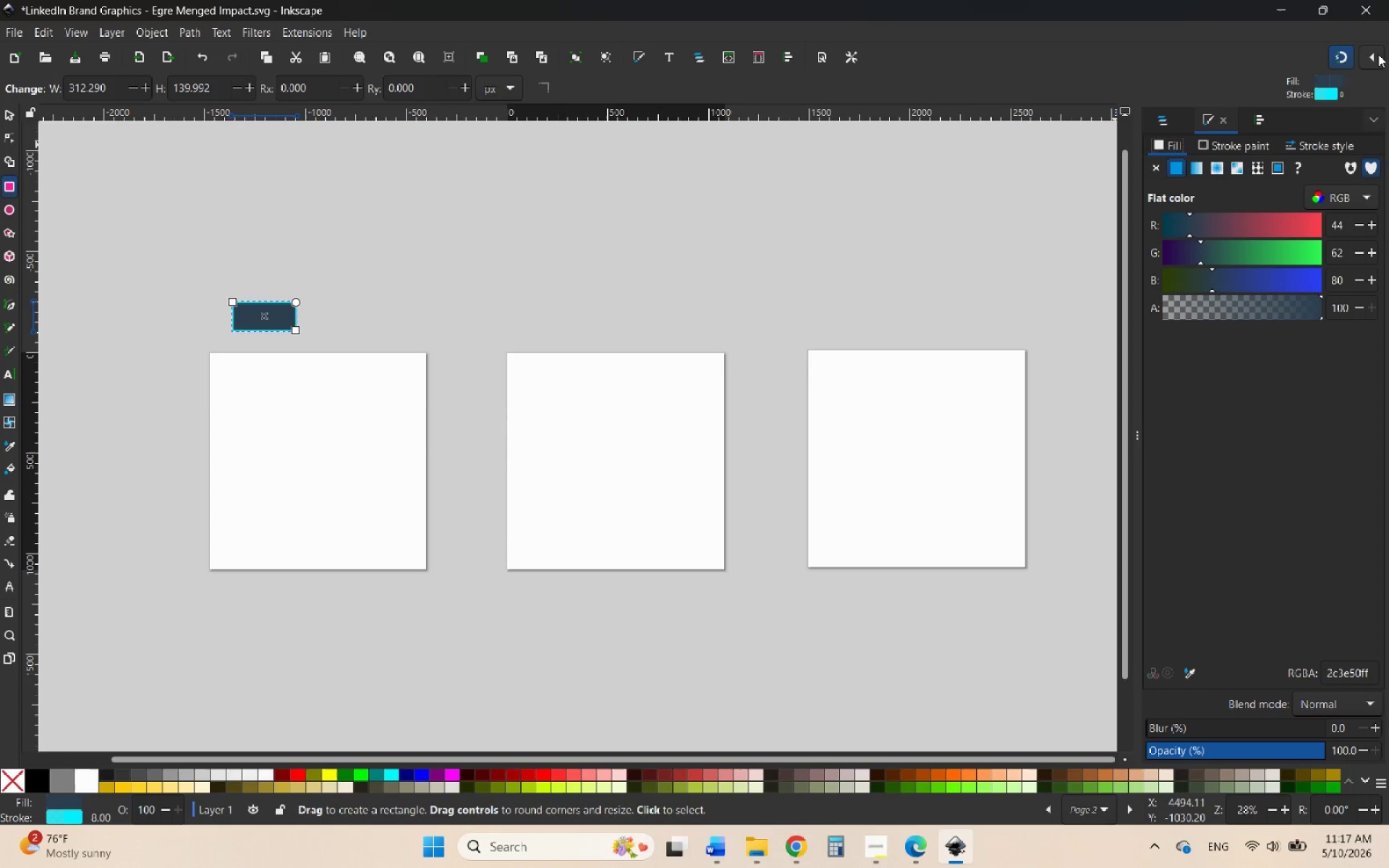 
left_click([1223, 149])
 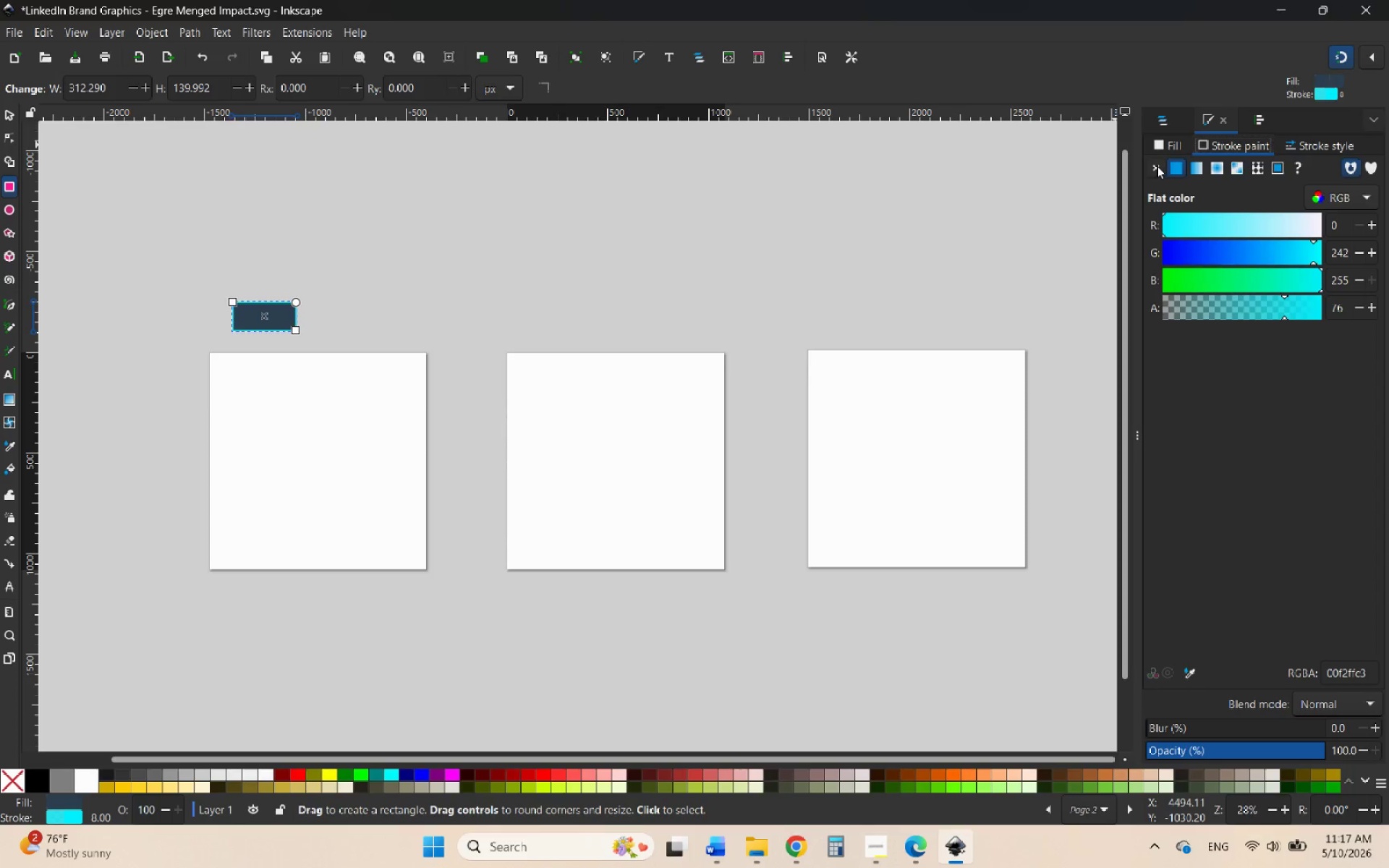 
left_click([1157, 166])
 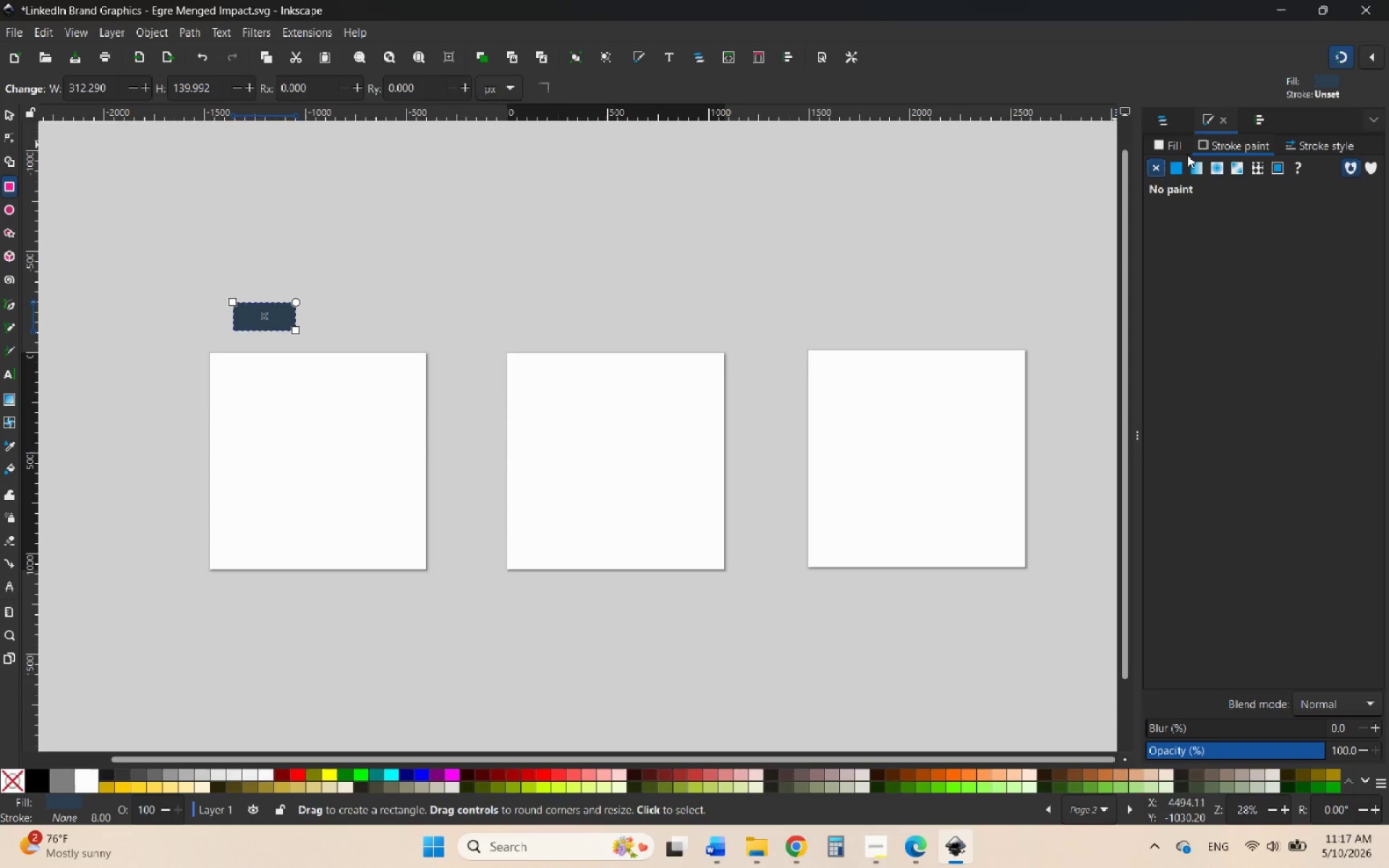 
left_click([1175, 148])
 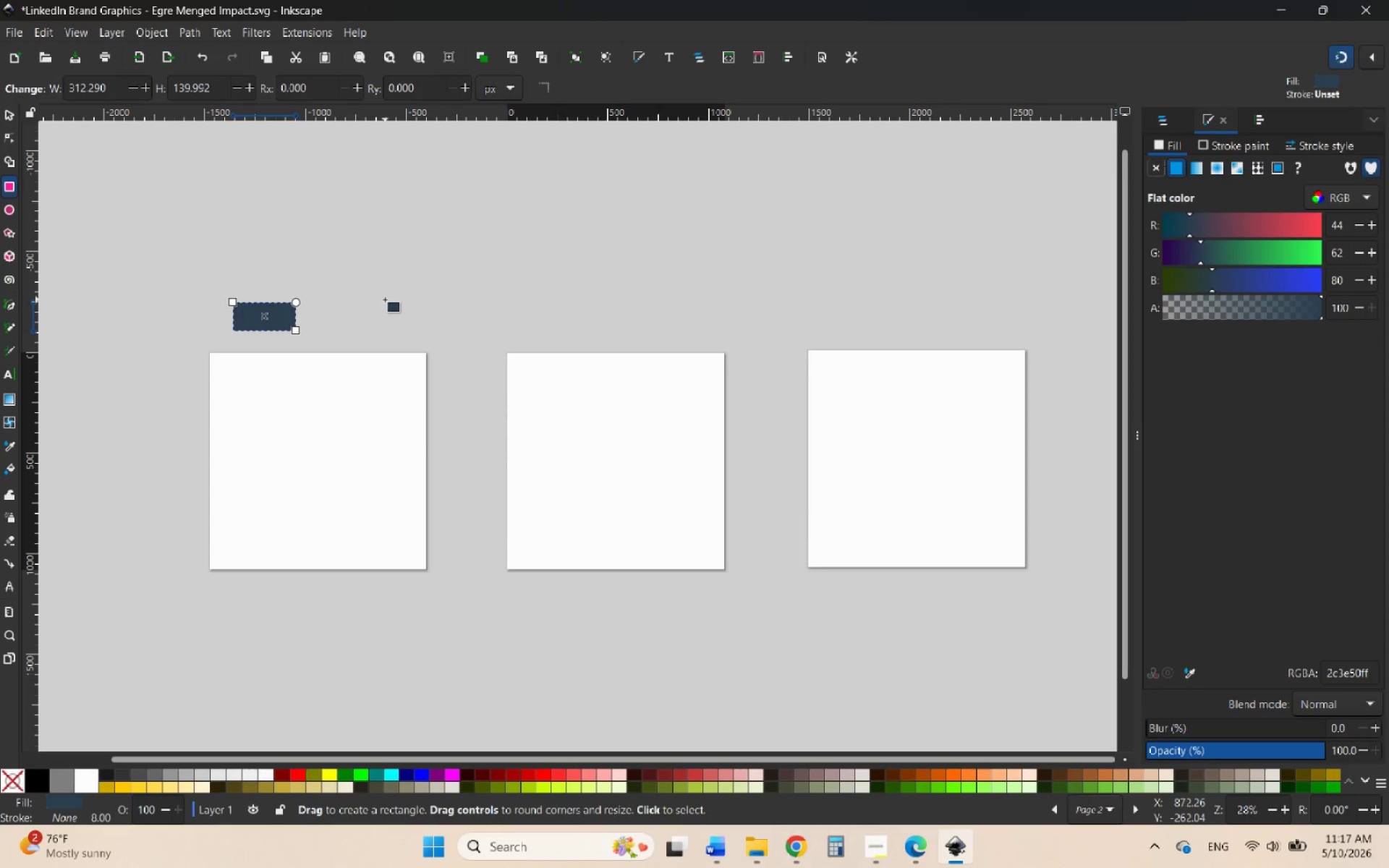 
left_click([1, 114])
 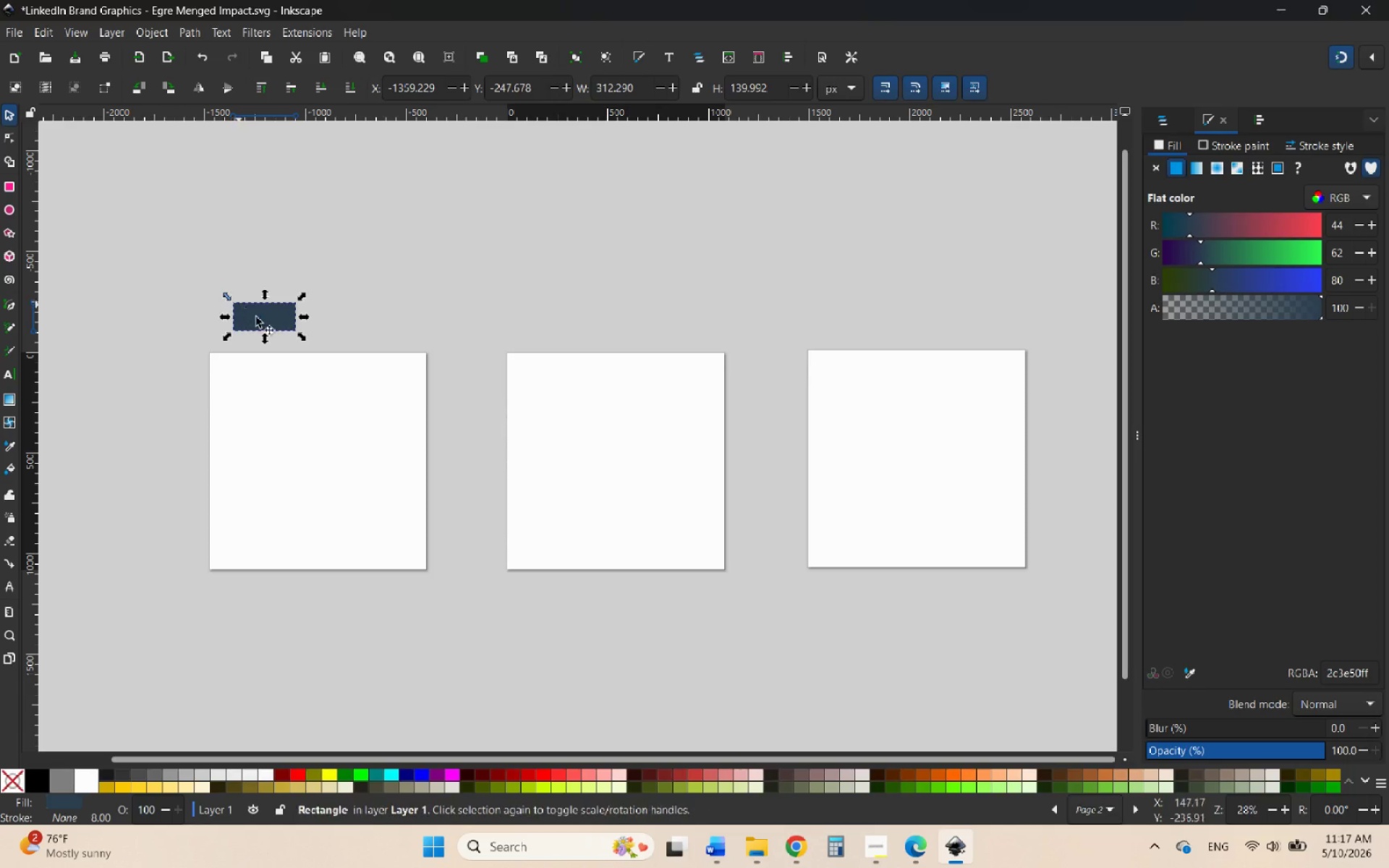 
right_click([256, 320])
 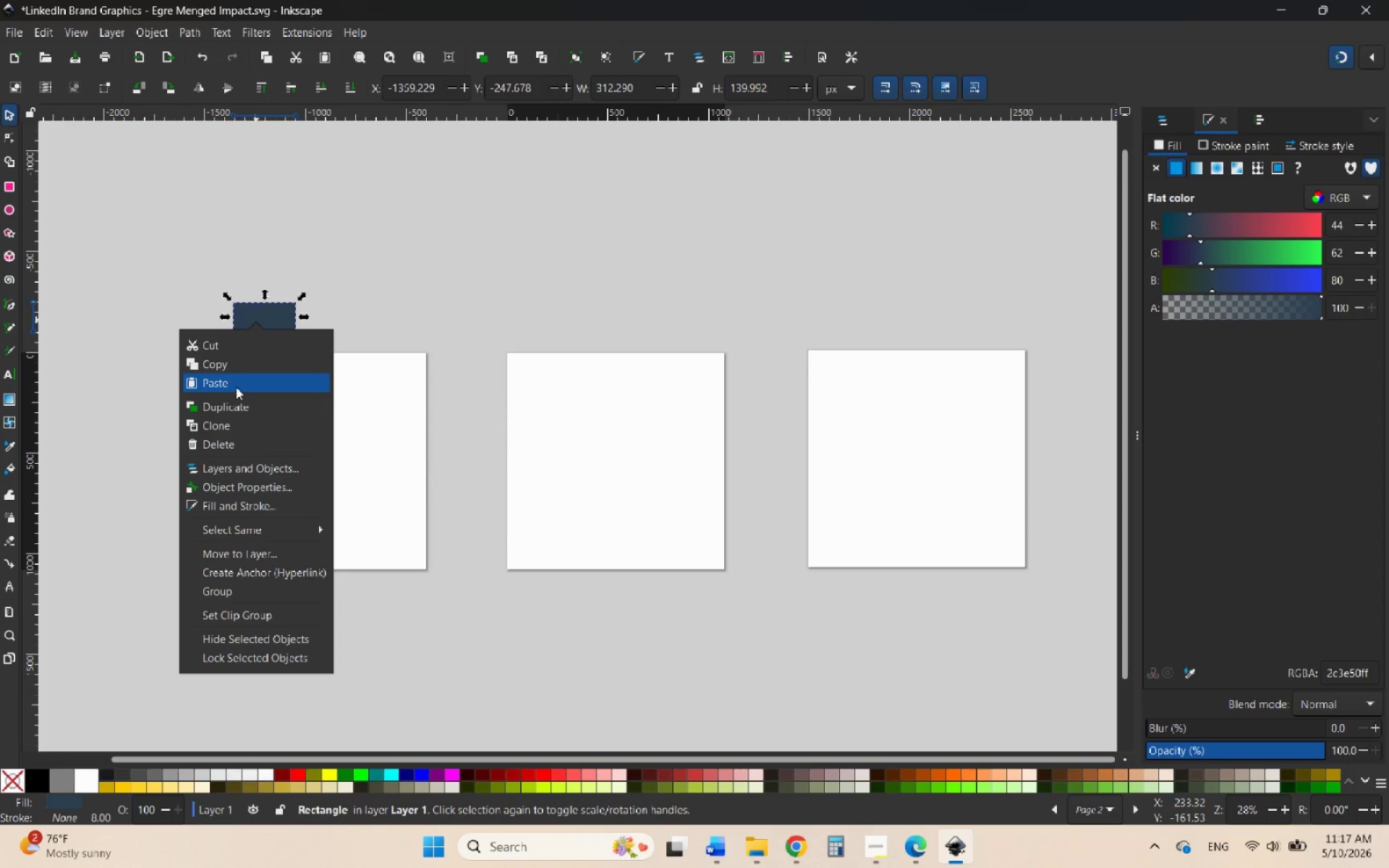 
left_click([229, 402])
 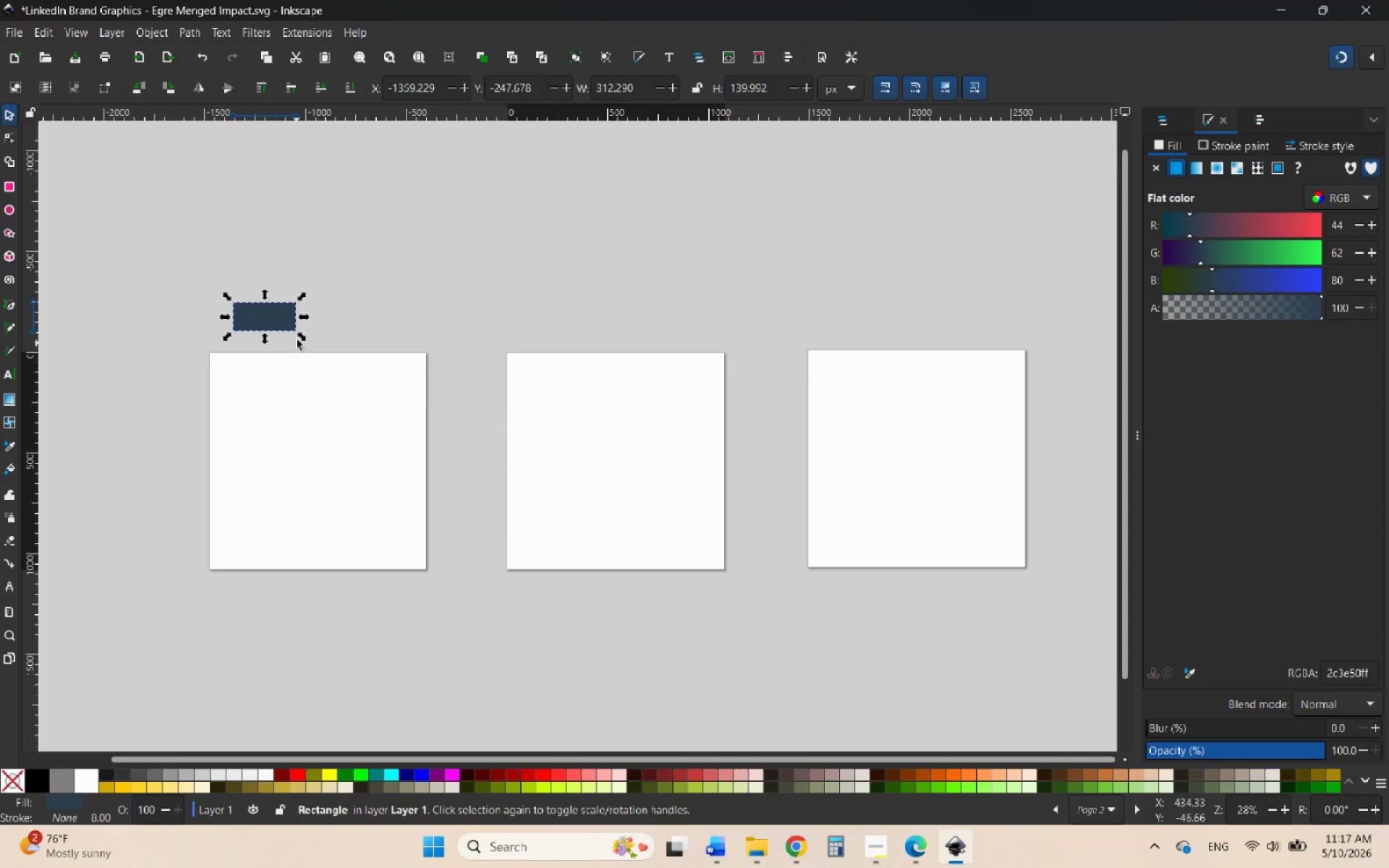 
left_click_drag(start_coordinate=[267, 313], to_coordinate=[373, 331])
 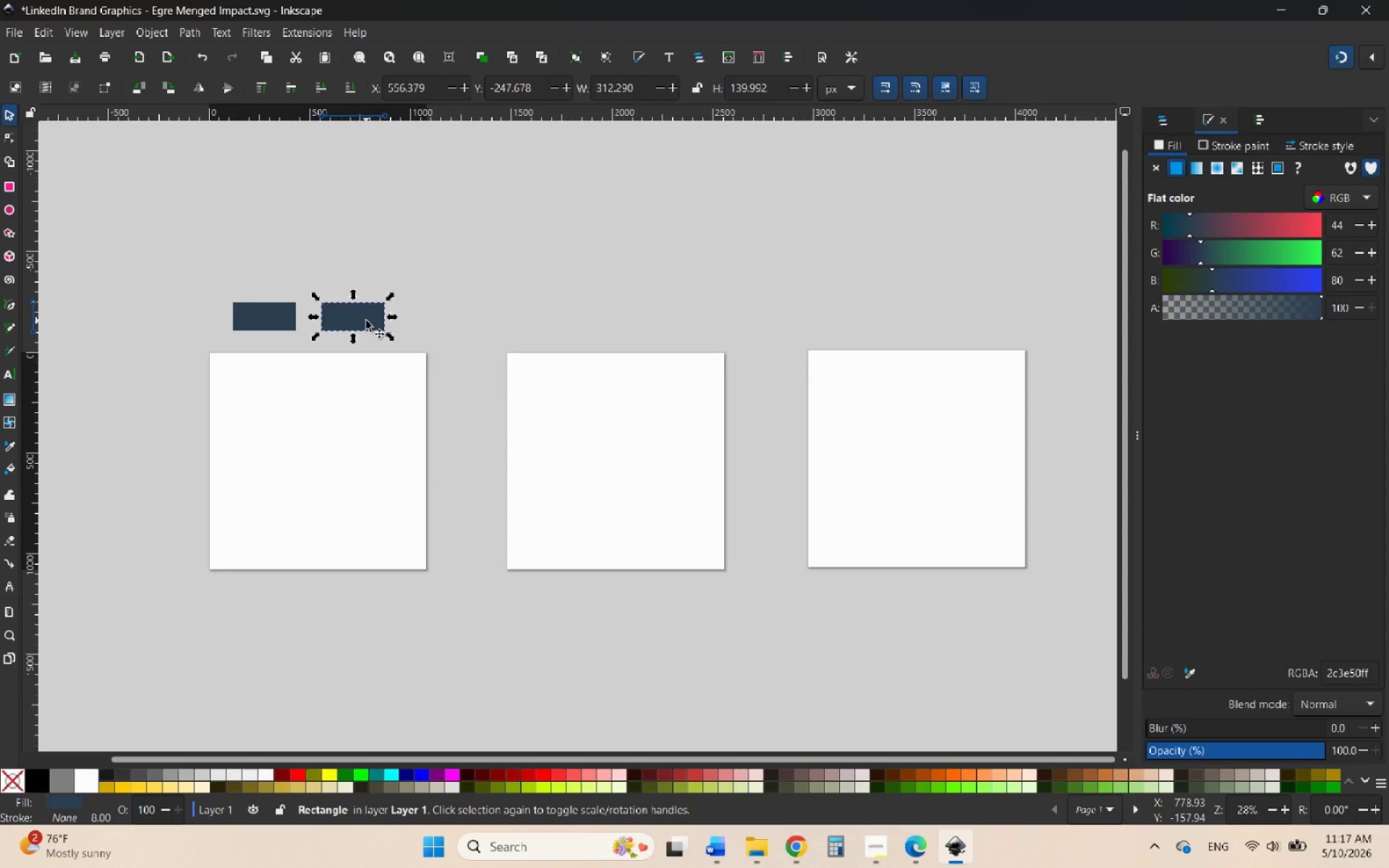 
hold_key(key=ControlLeft, duration=2.14)
 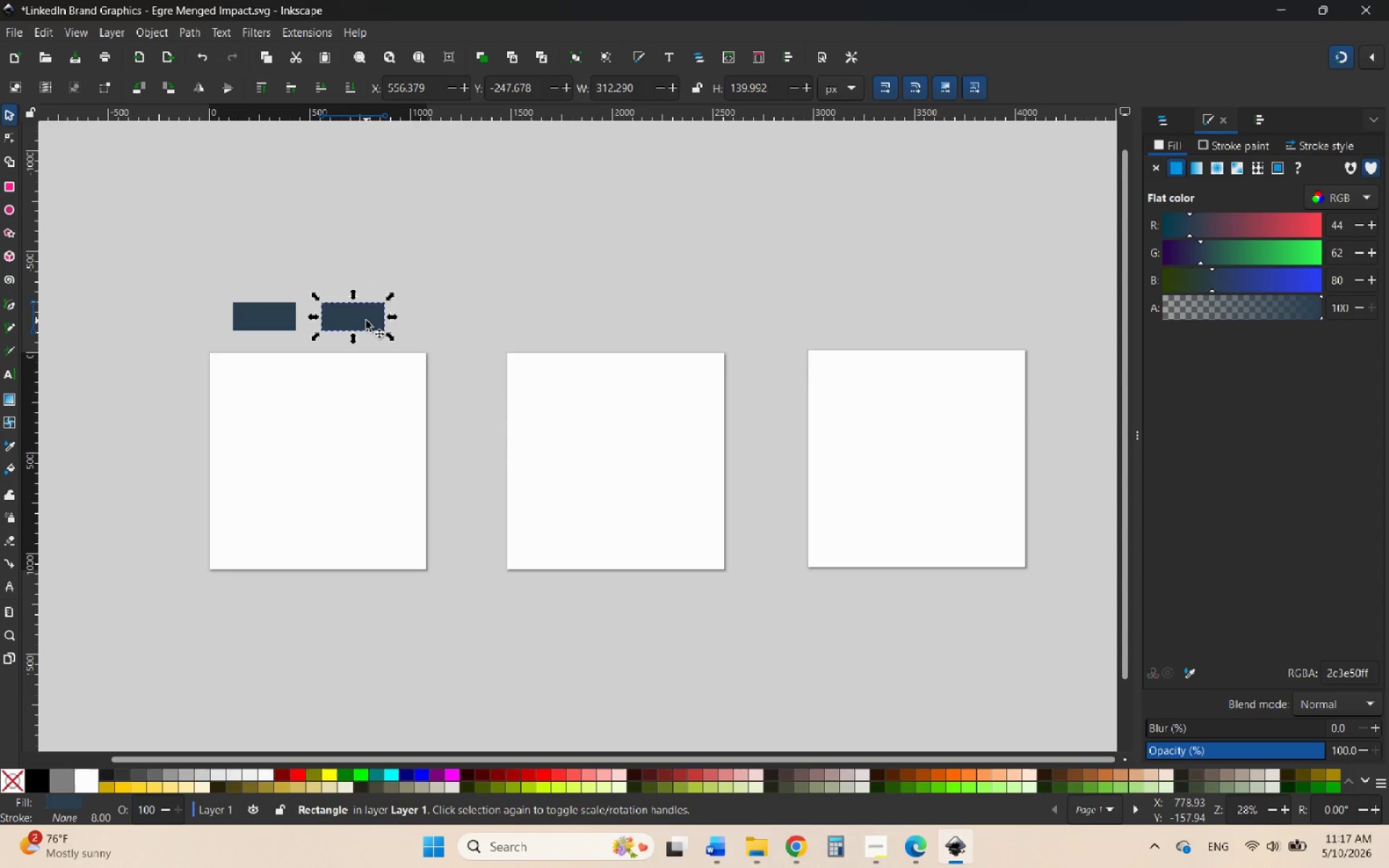 
right_click([366, 320])
 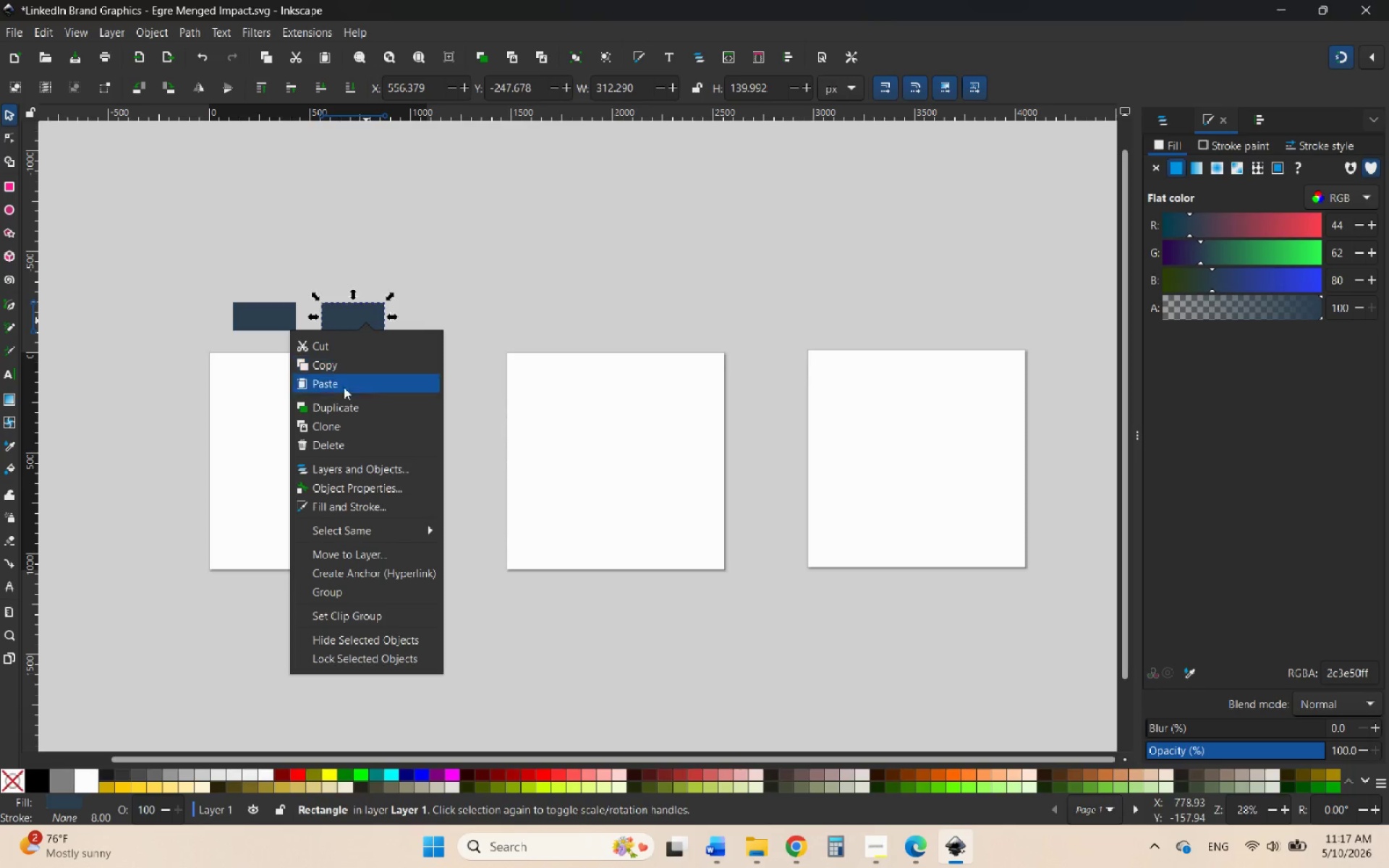 
left_click([332, 405])
 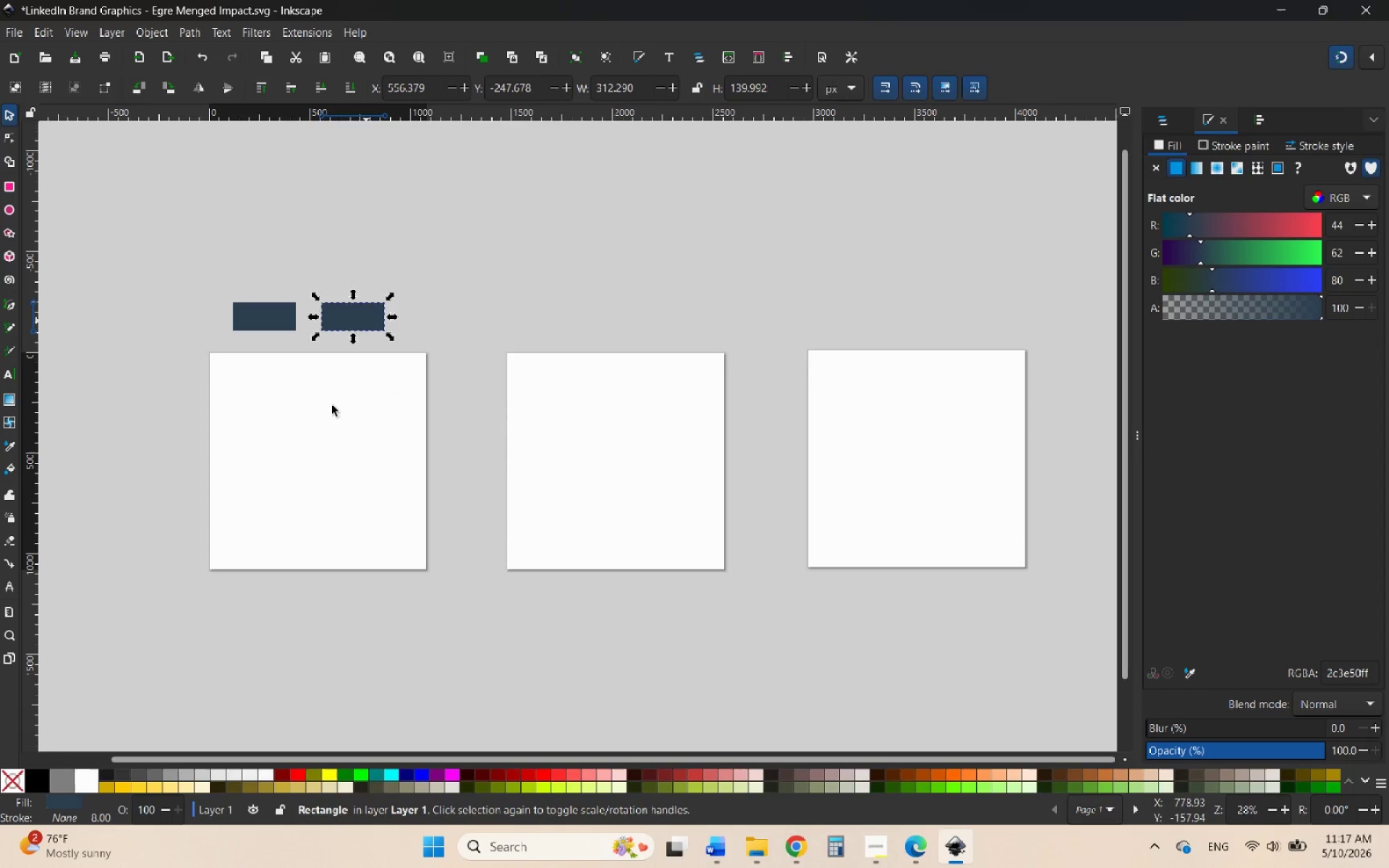 
wait(7.77)
 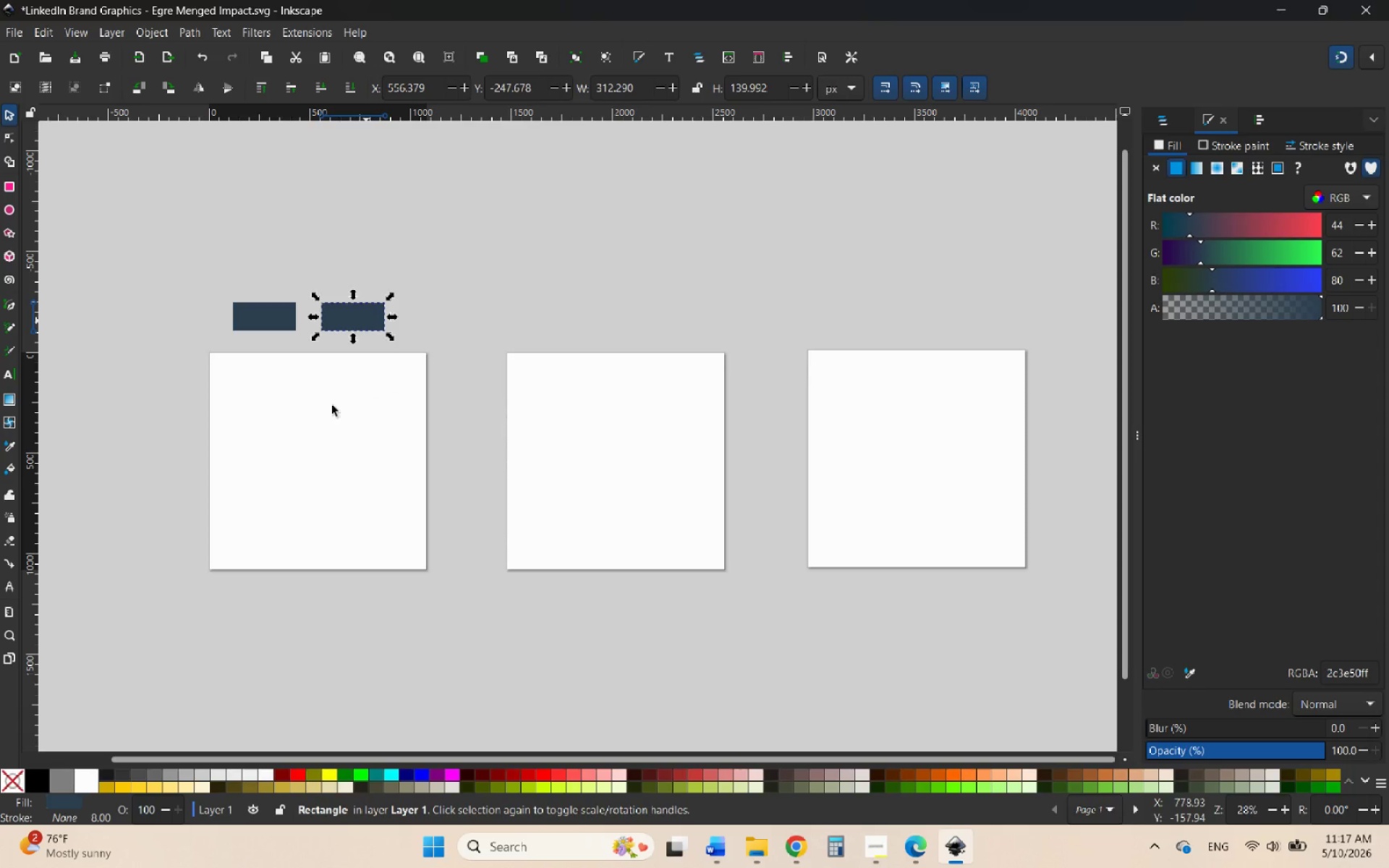 
left_click_drag(start_coordinate=[349, 313], to_coordinate=[446, 328])
 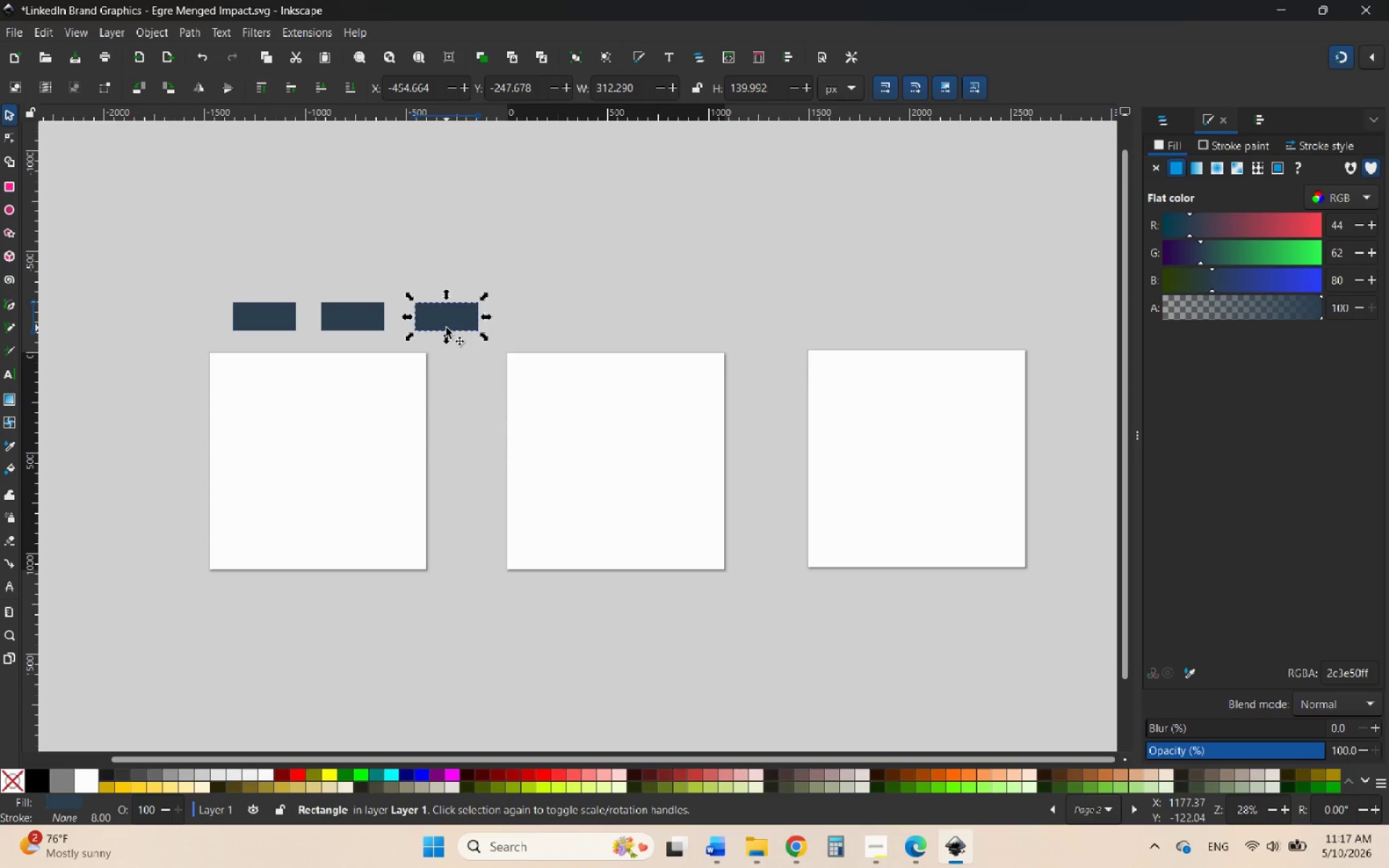 
hold_key(key=ControlLeft, duration=1.42)
 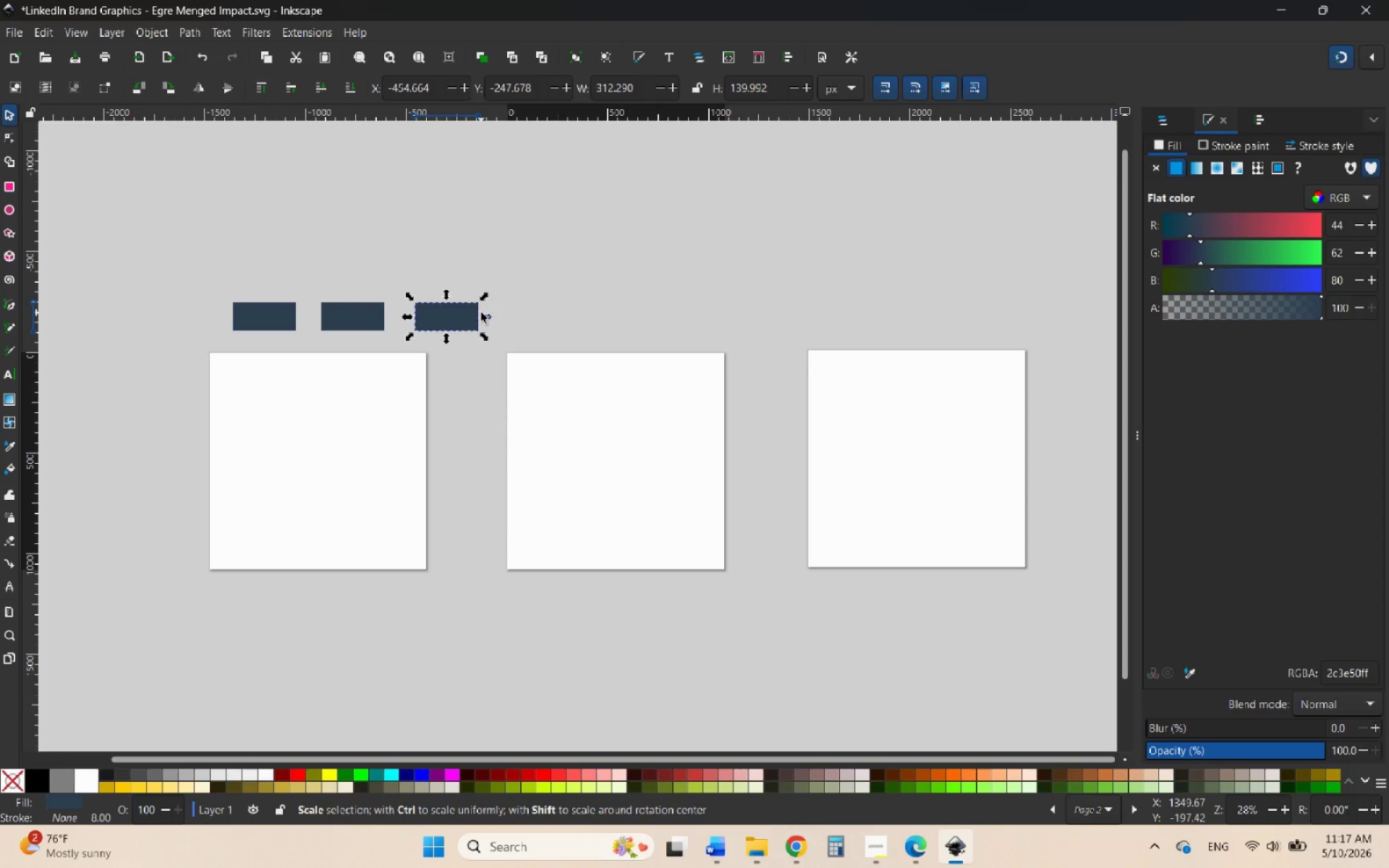 
wait(13.97)
 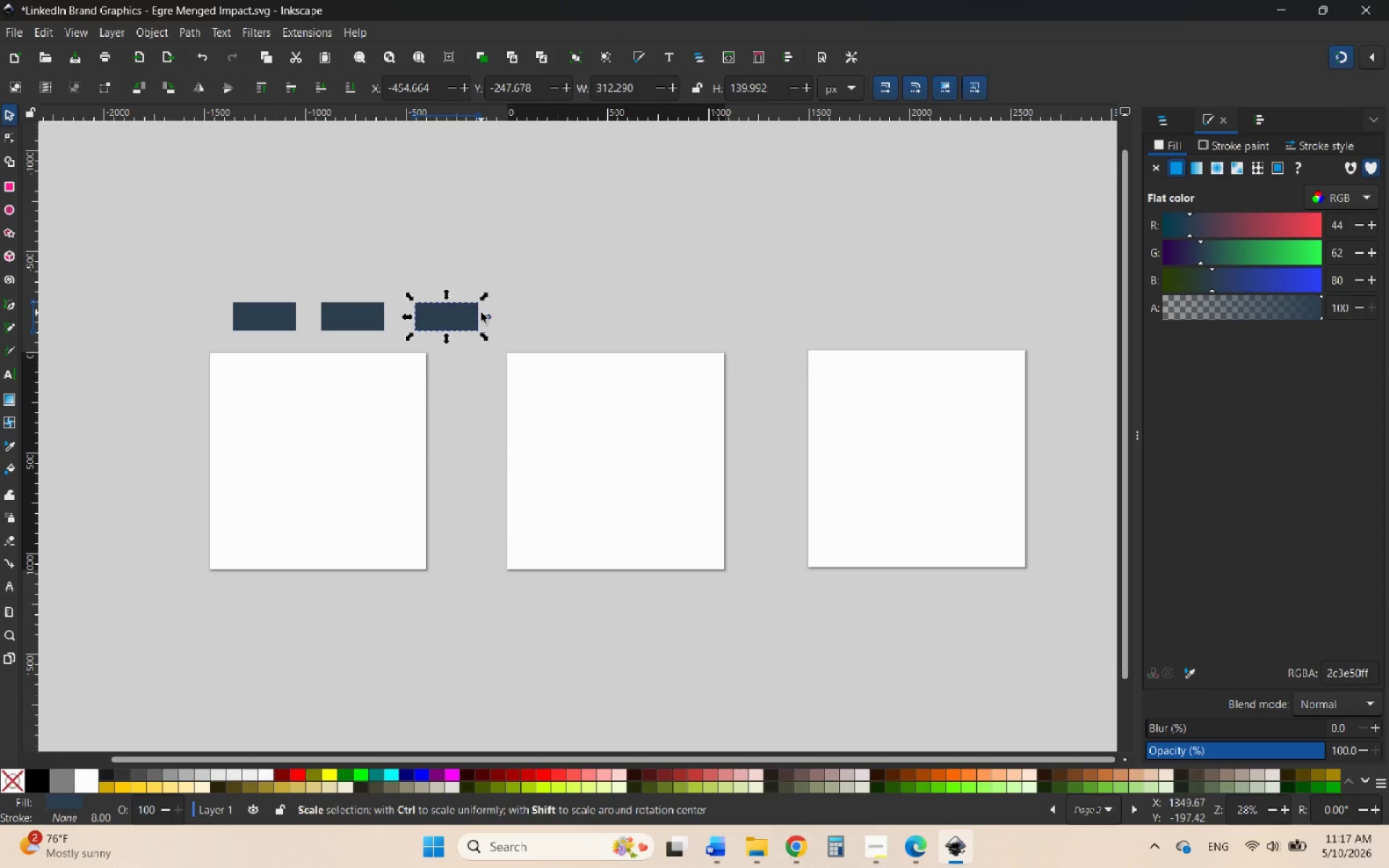 
left_click([526, 327])
 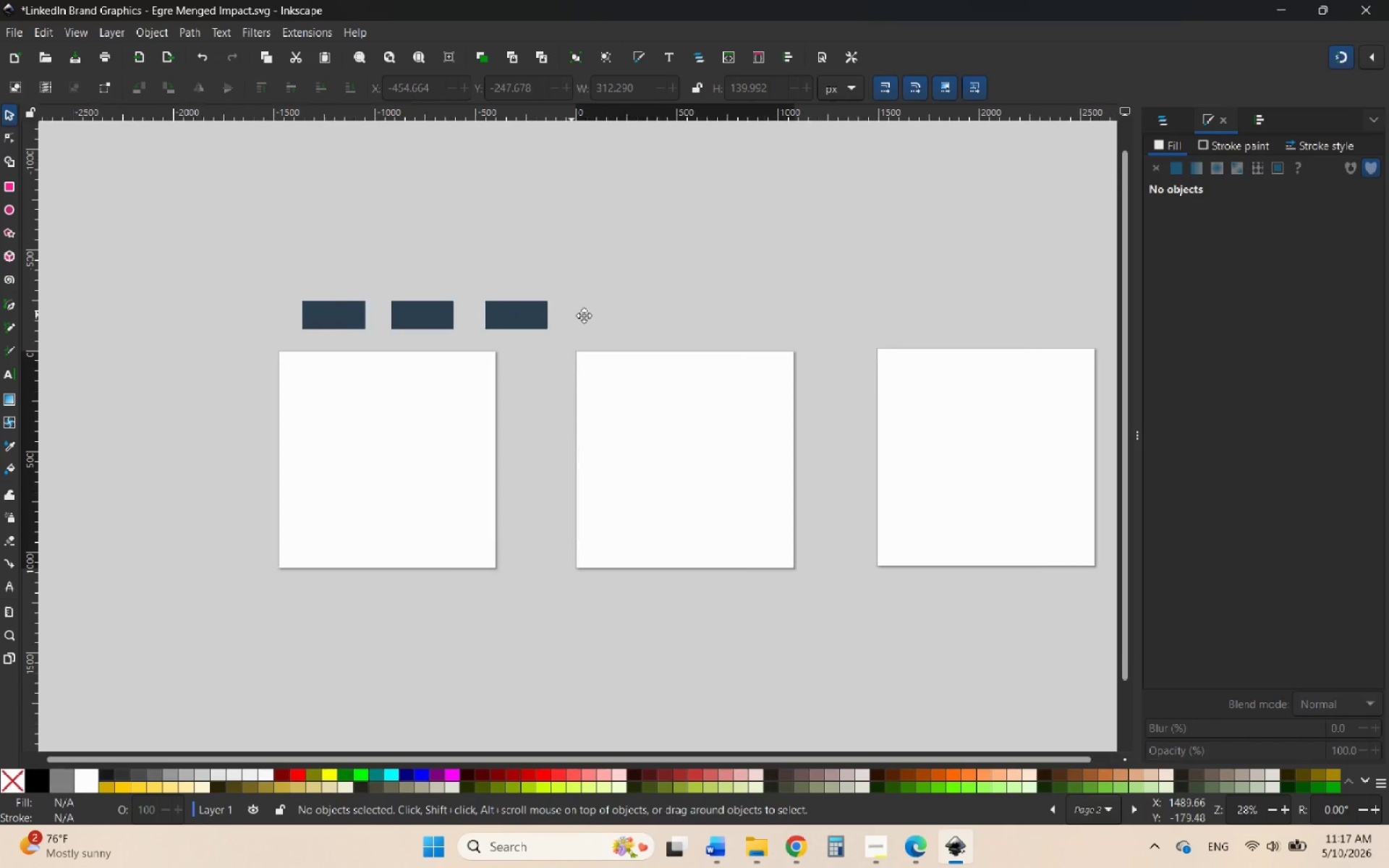 
scroll: coordinate [618, 319], scroll_direction: down, amount: 1.0
 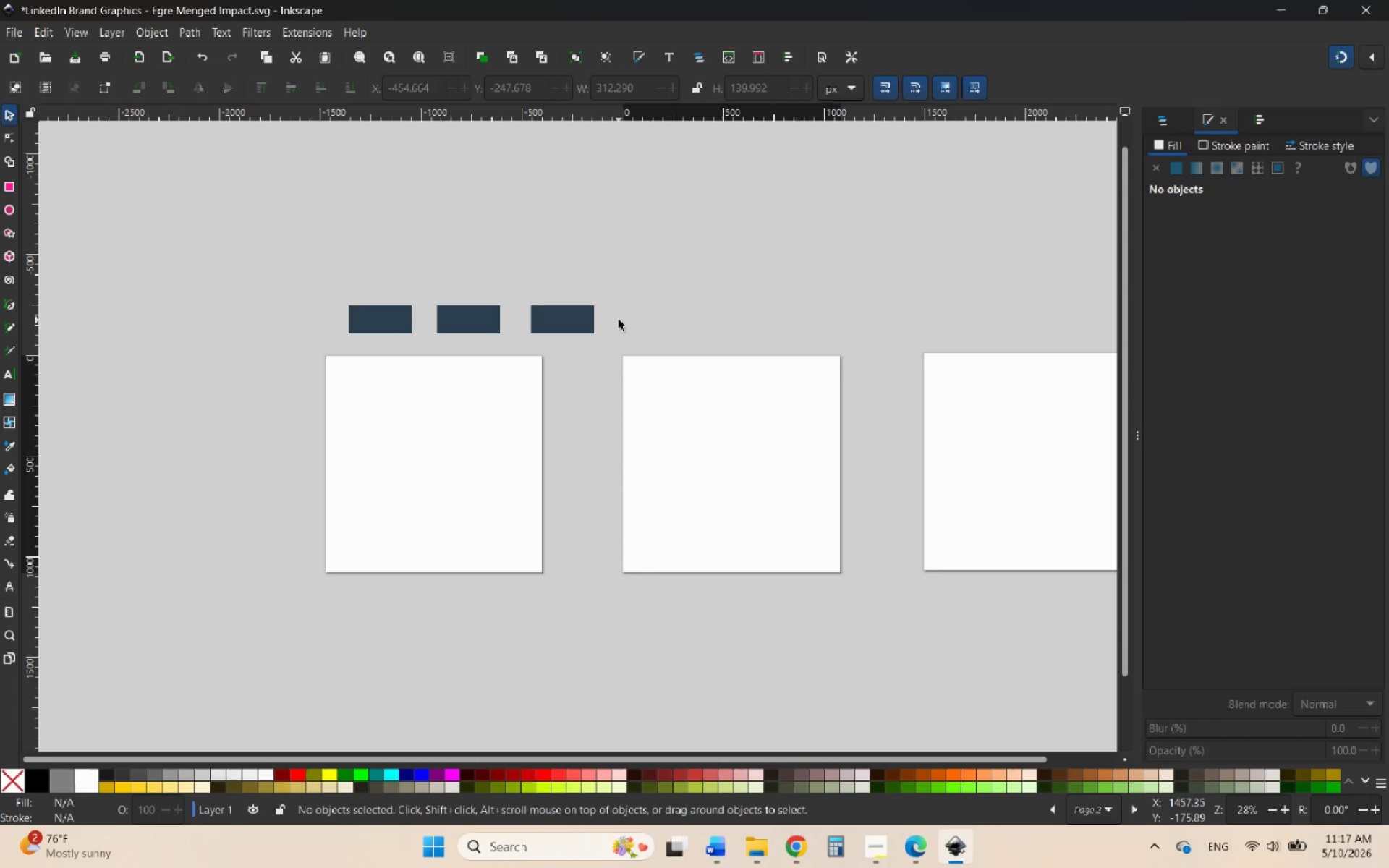 
wait(5.02)
 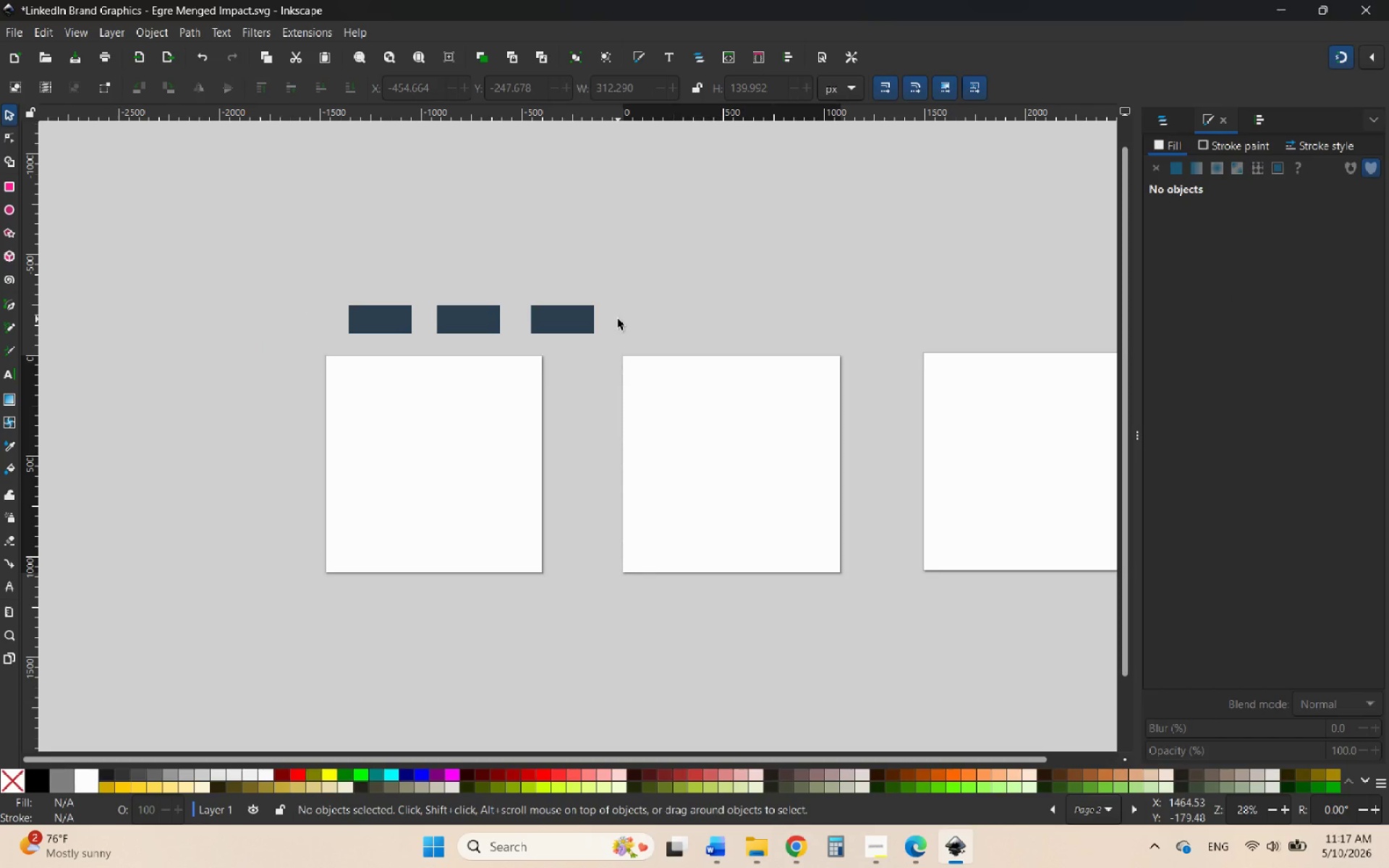 
hold_key(key=ControlLeft, duration=0.69)
 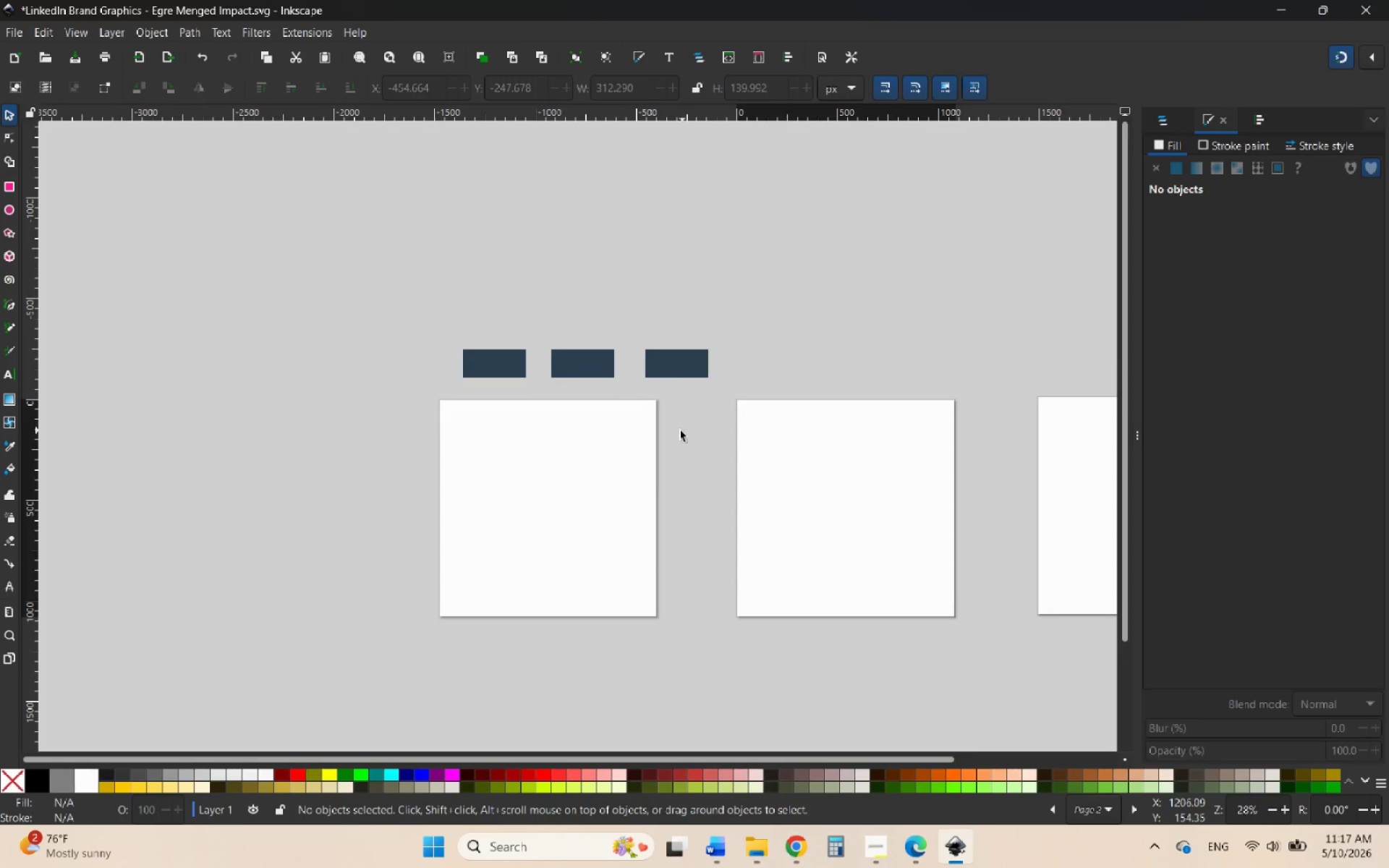 
hold_key(key=ControlLeft, duration=0.98)
scroll: coordinate [602, 367], scroll_direction: up, amount: 1.0
 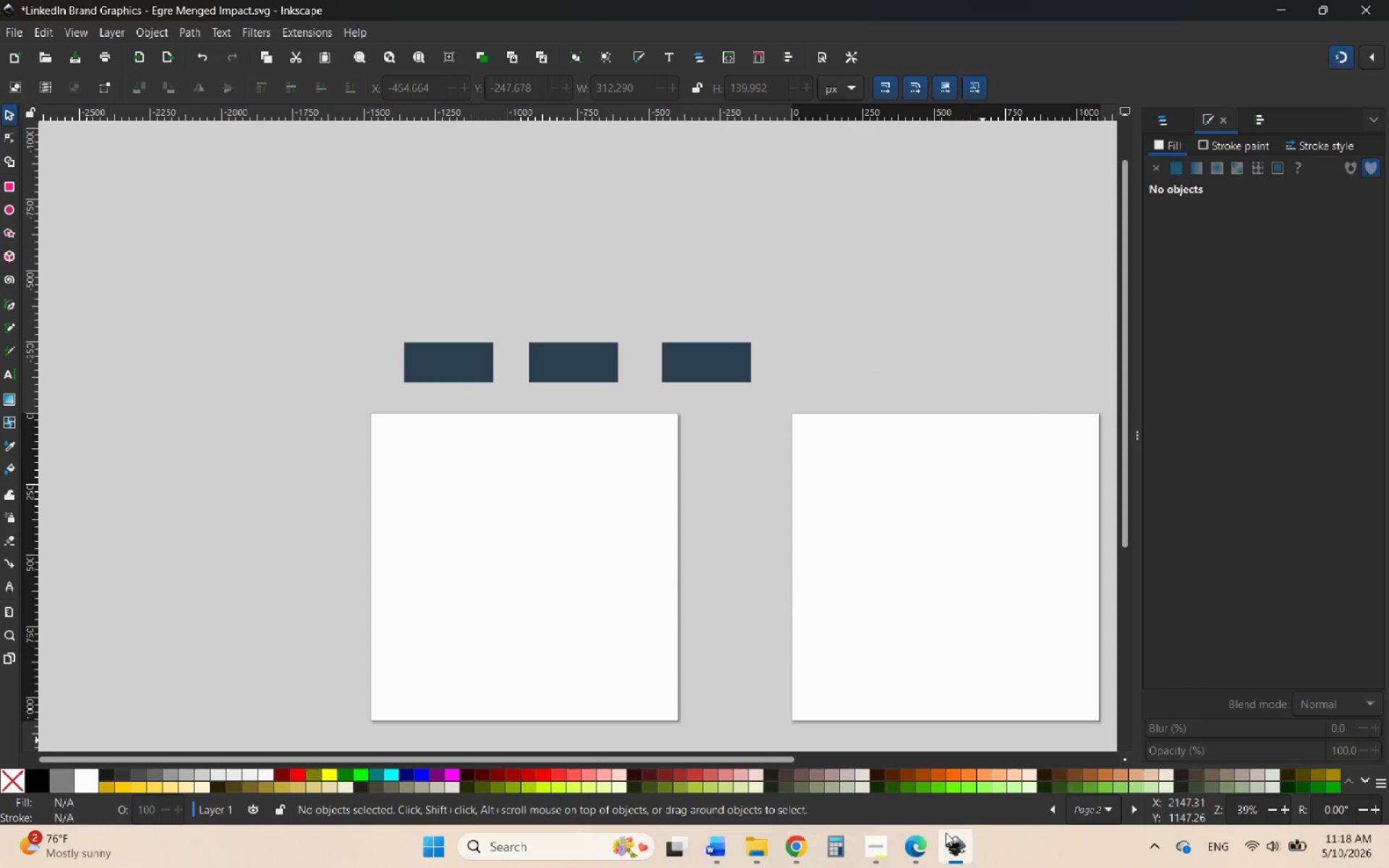 
mouse_move([910, 842])
 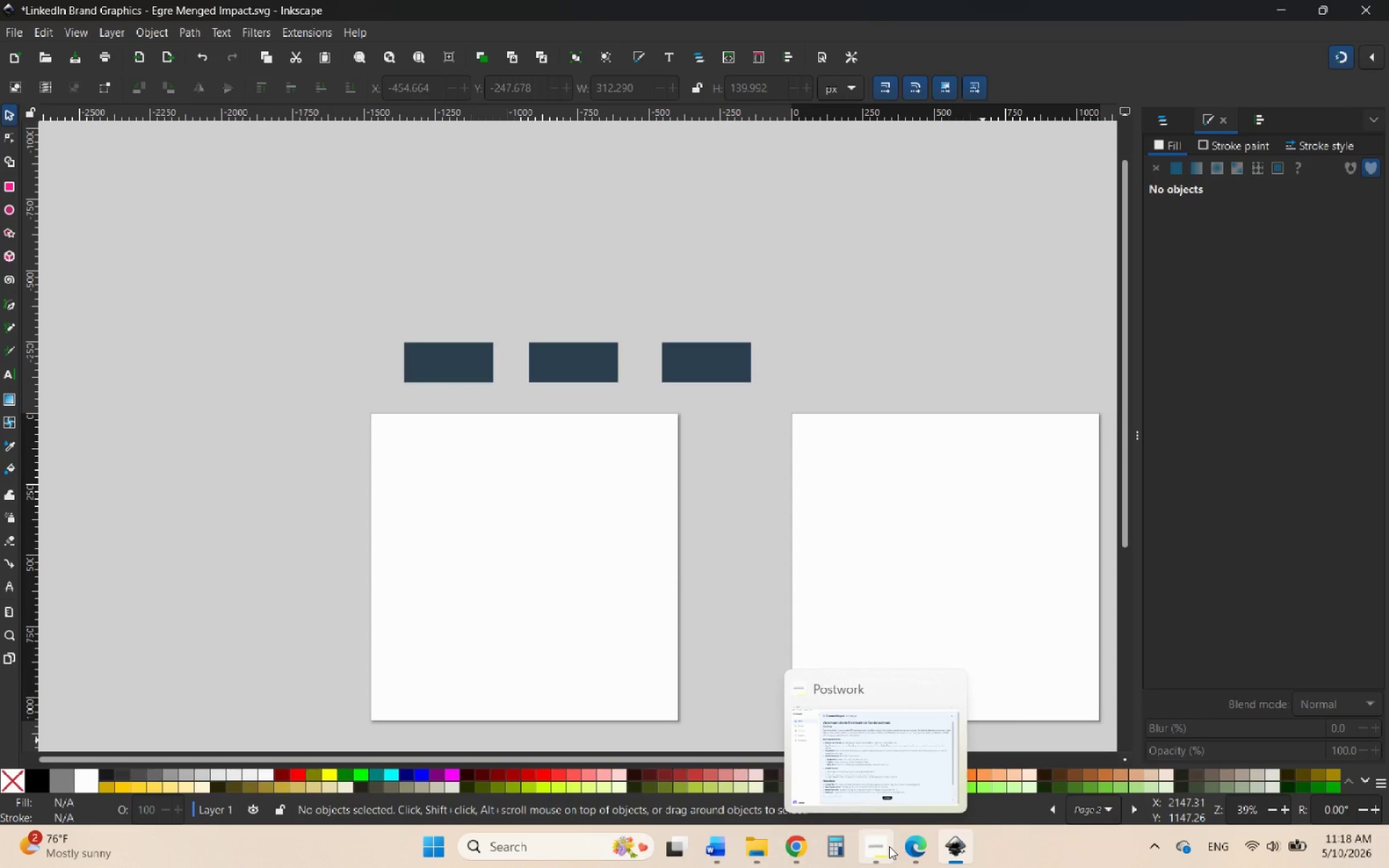 
left_click([878, 848])